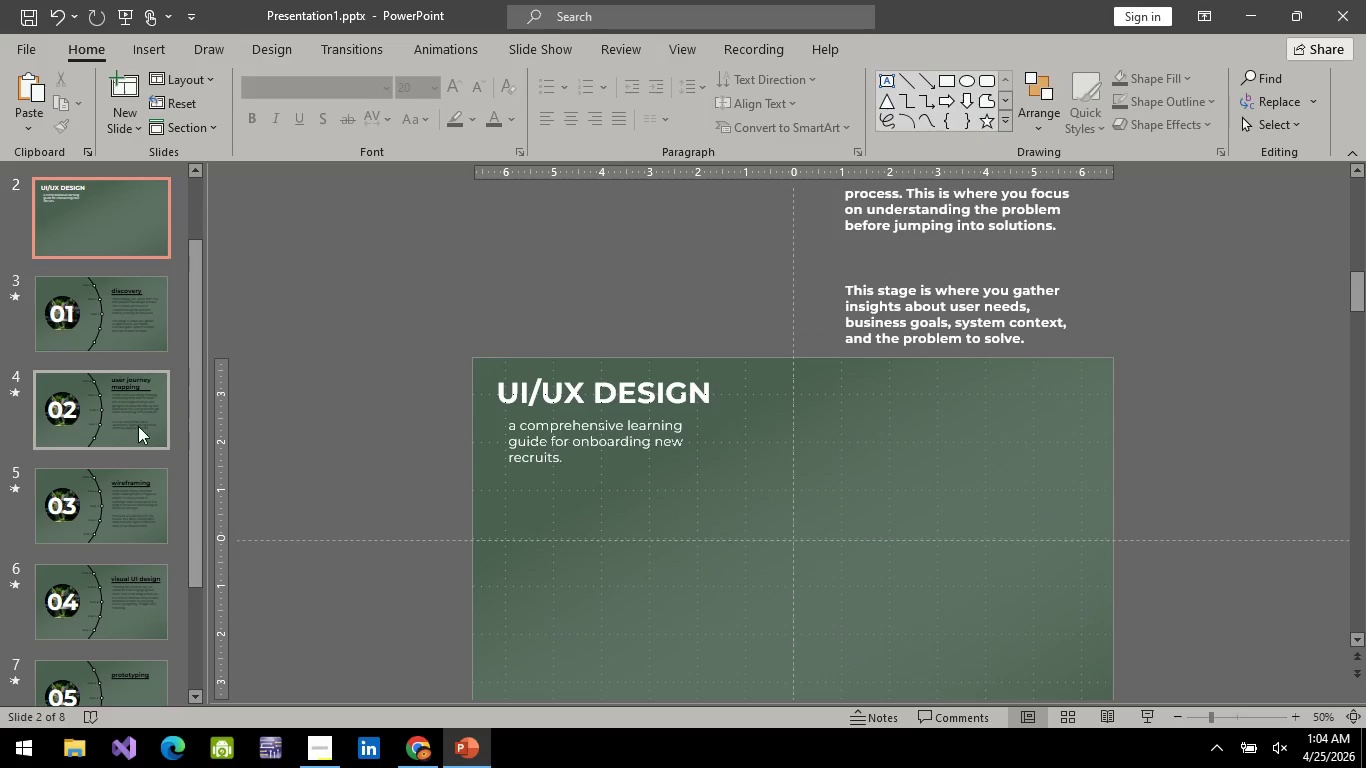 
left_click([138, 418])
 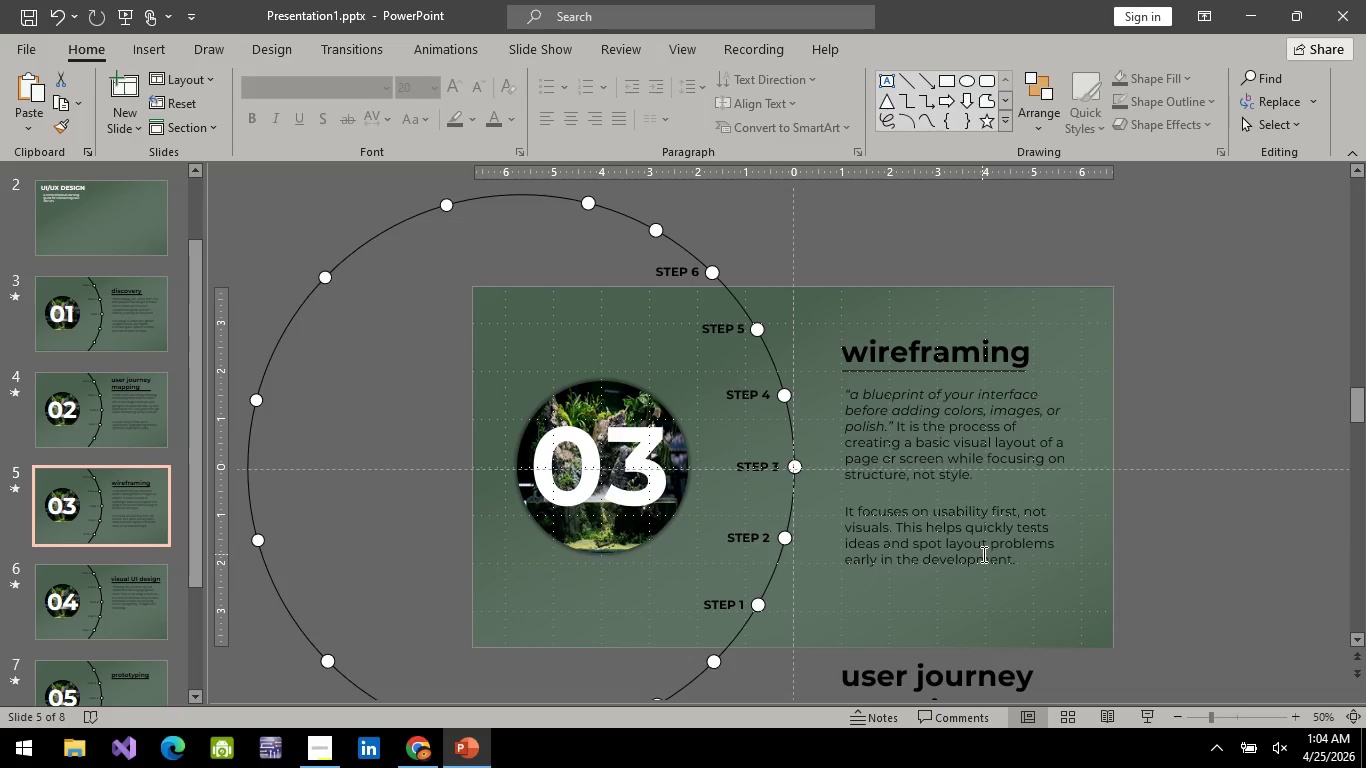 
scroll: coordinate [966, 539], scroll_direction: down, amount: 12.0
 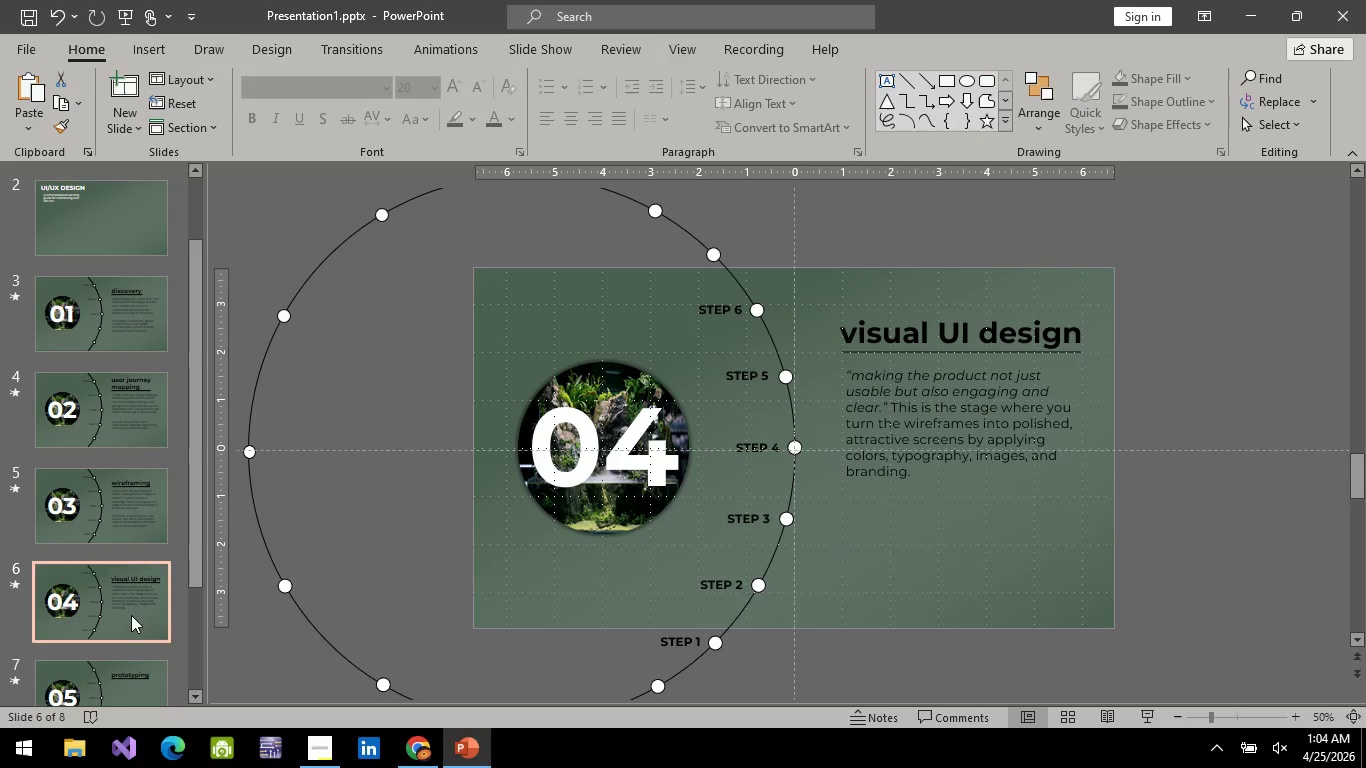 
left_click([134, 506])
 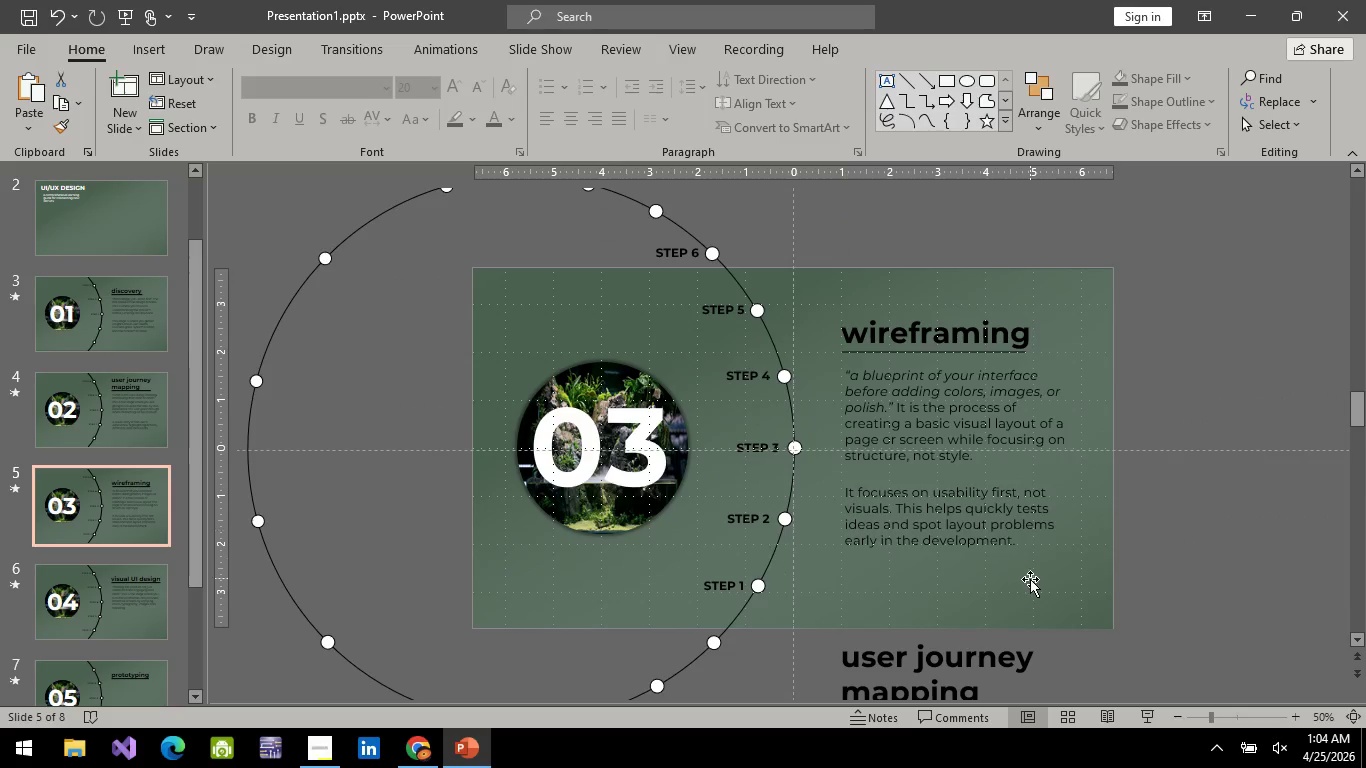 
scroll: coordinate [1022, 578], scroll_direction: down, amount: 13.0
 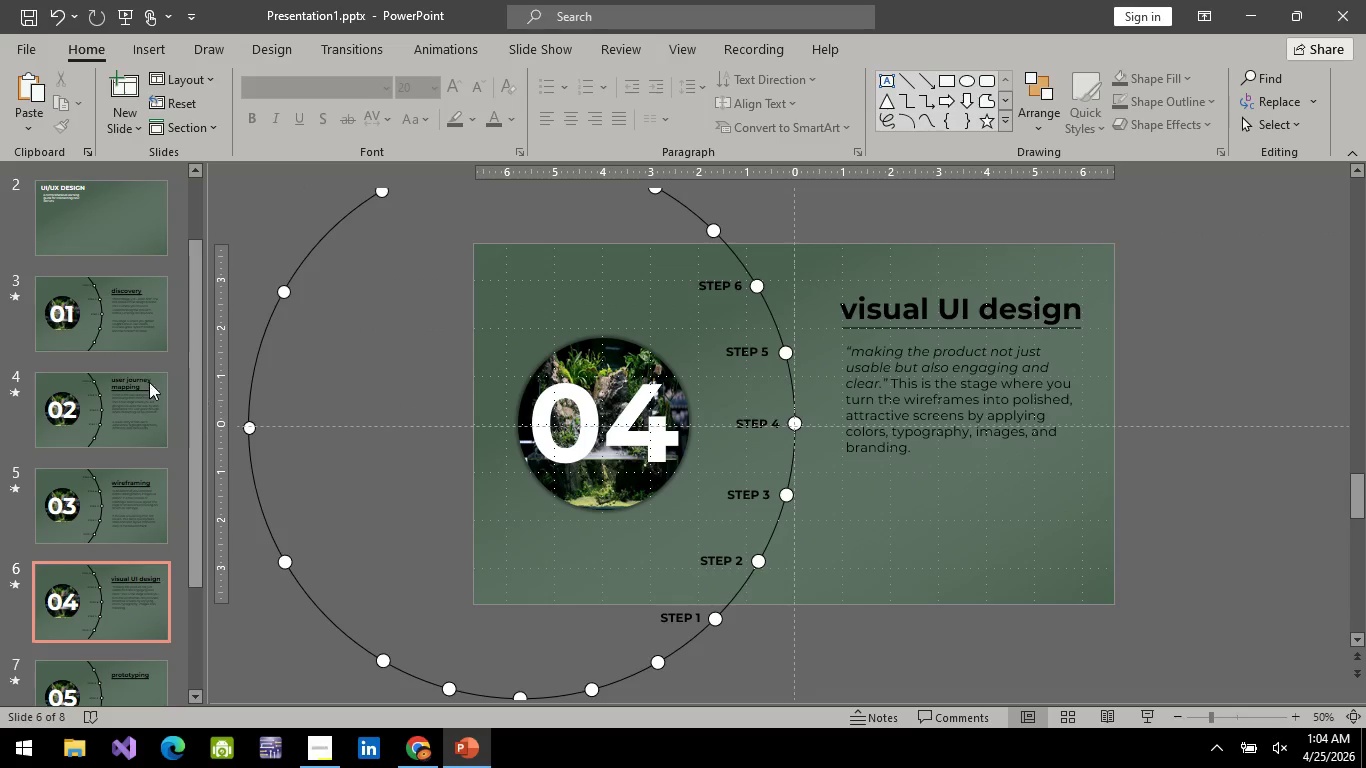 
left_click([84, 380])
 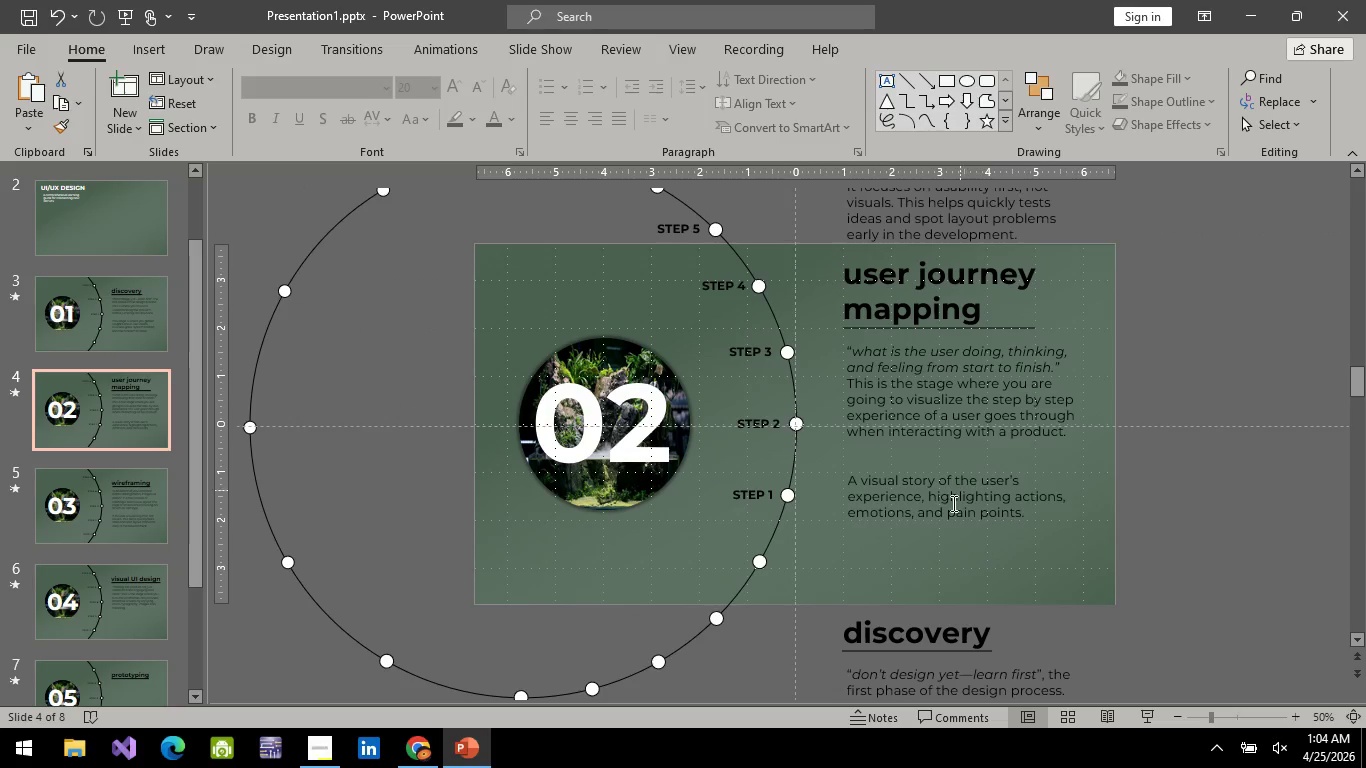 
left_click([928, 659])
 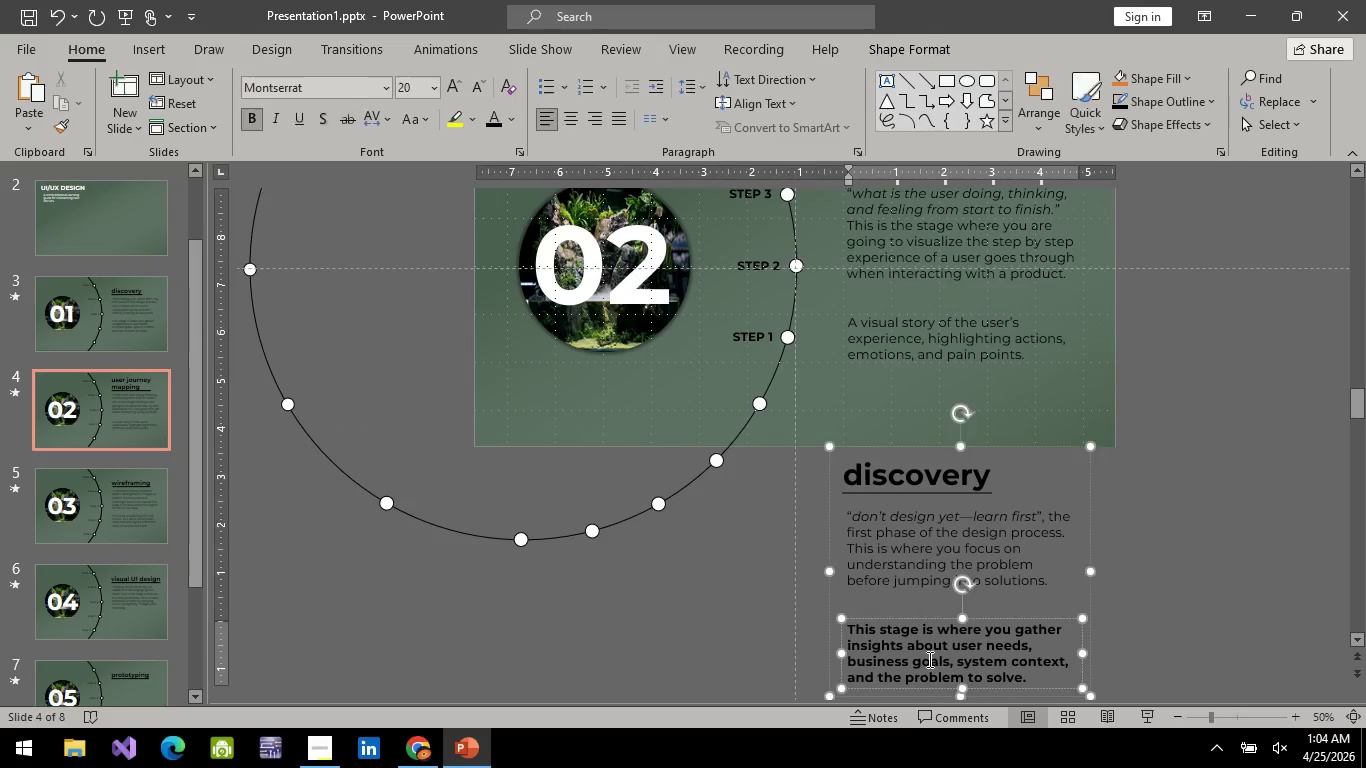 
scroll: coordinate [947, 518], scroll_direction: down, amount: 7.0
 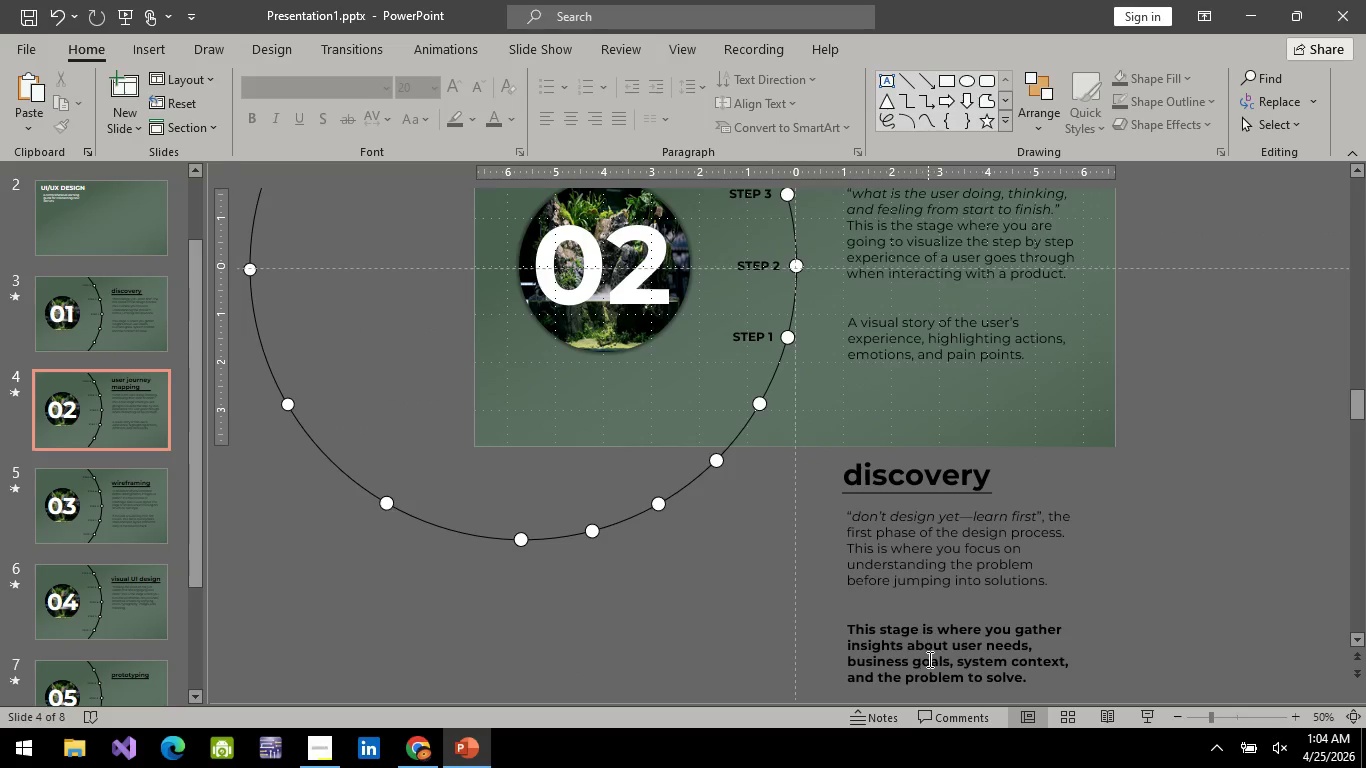 
key(Control+A)
 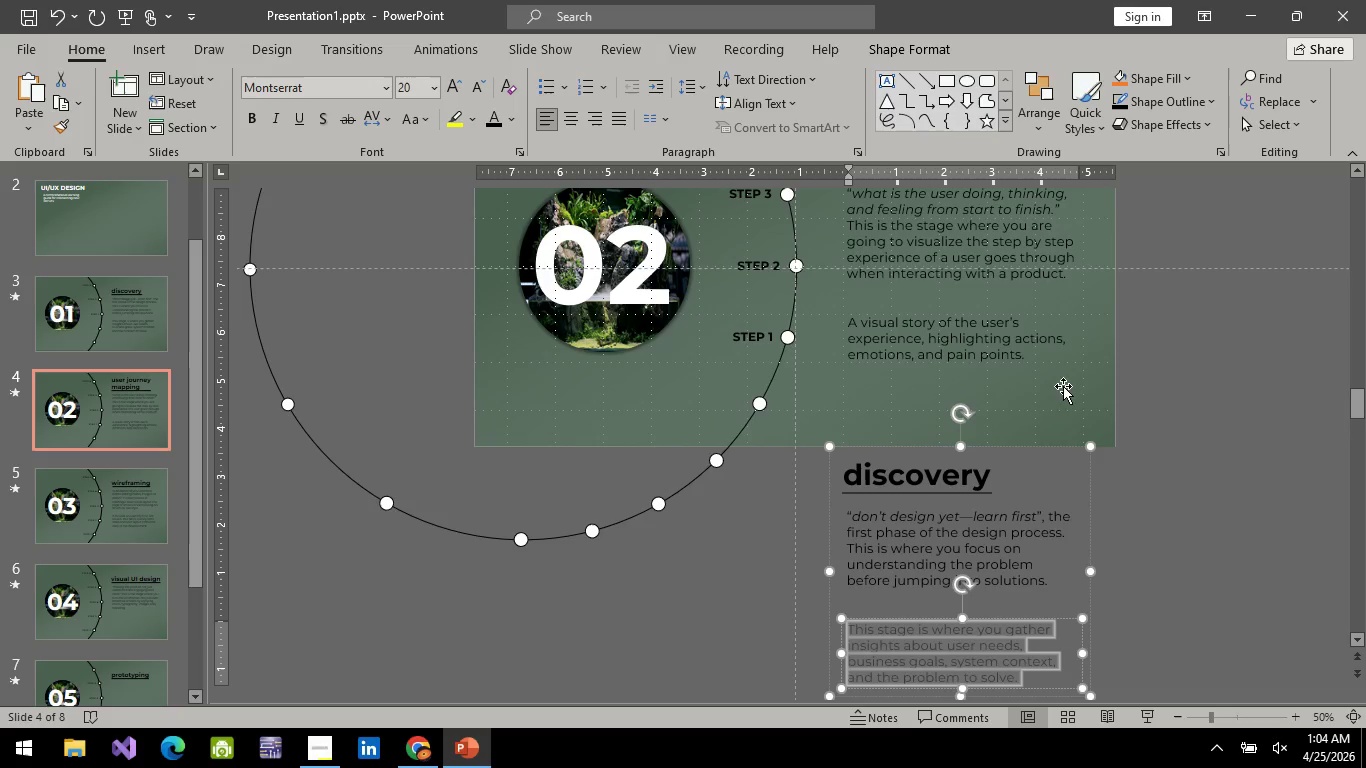 
left_click([1201, 415])
 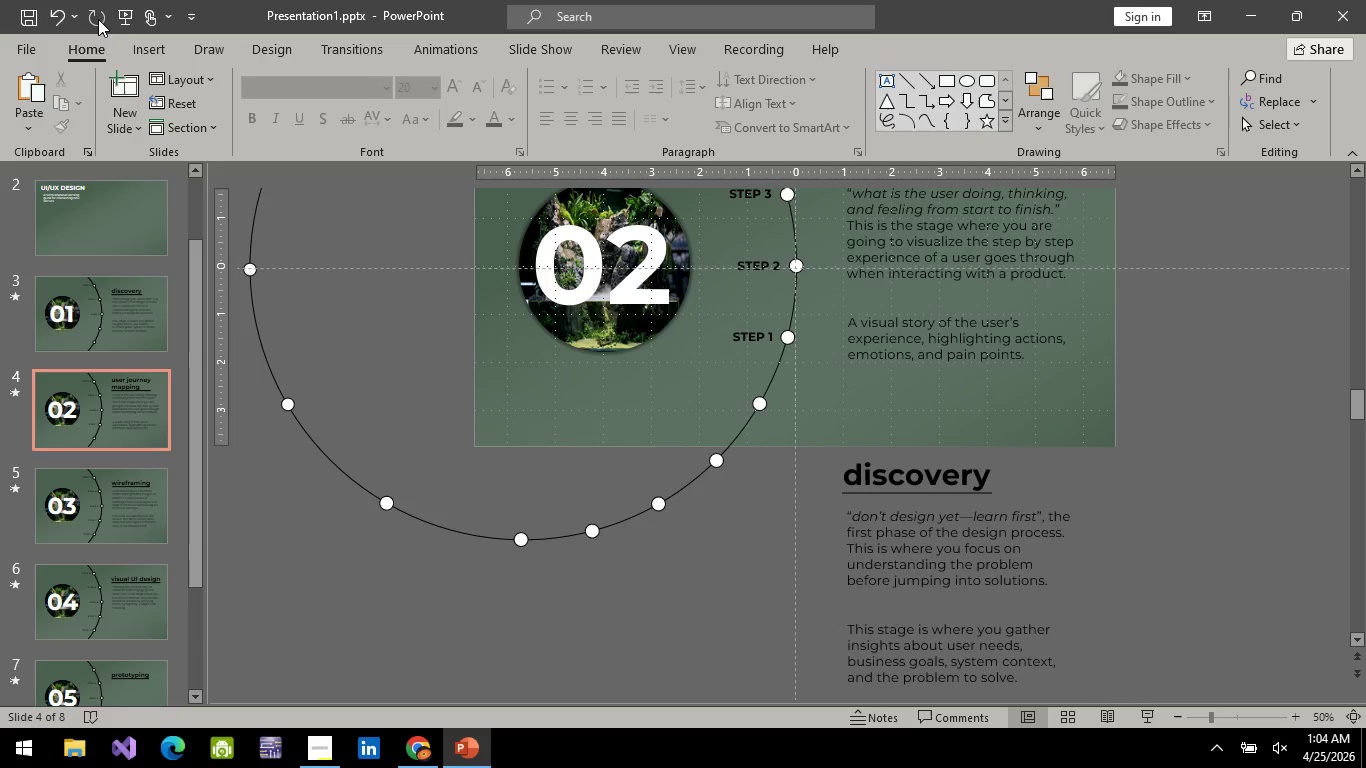 
left_click([131, 13])
 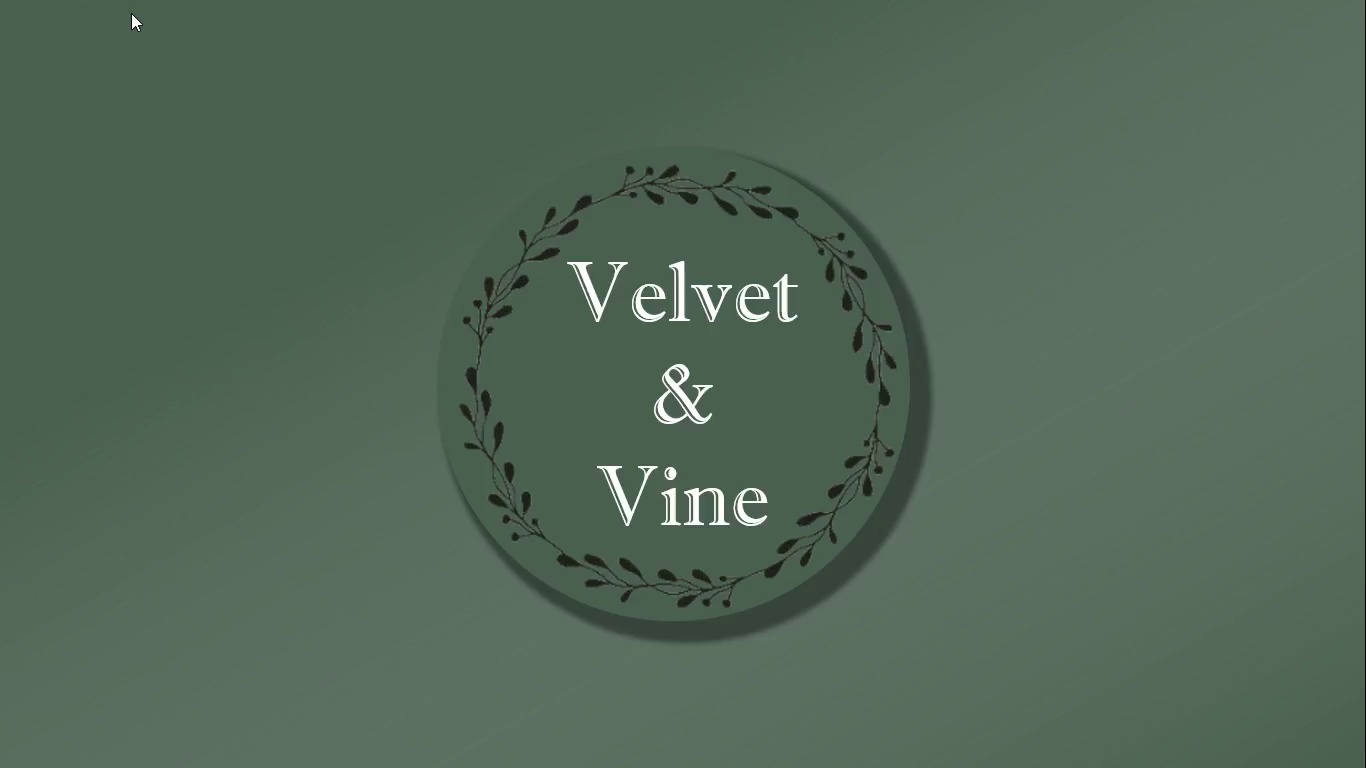 
key(Space)
 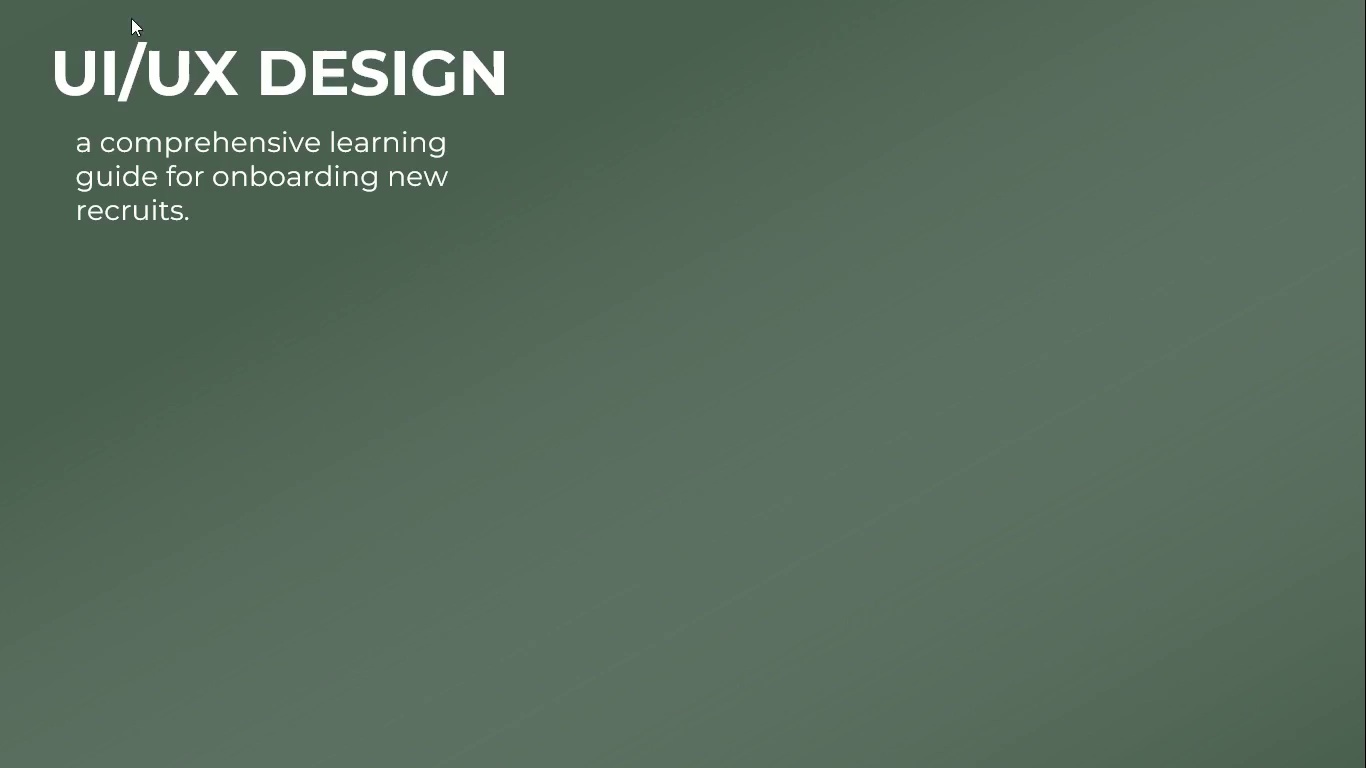 
key(Space)
 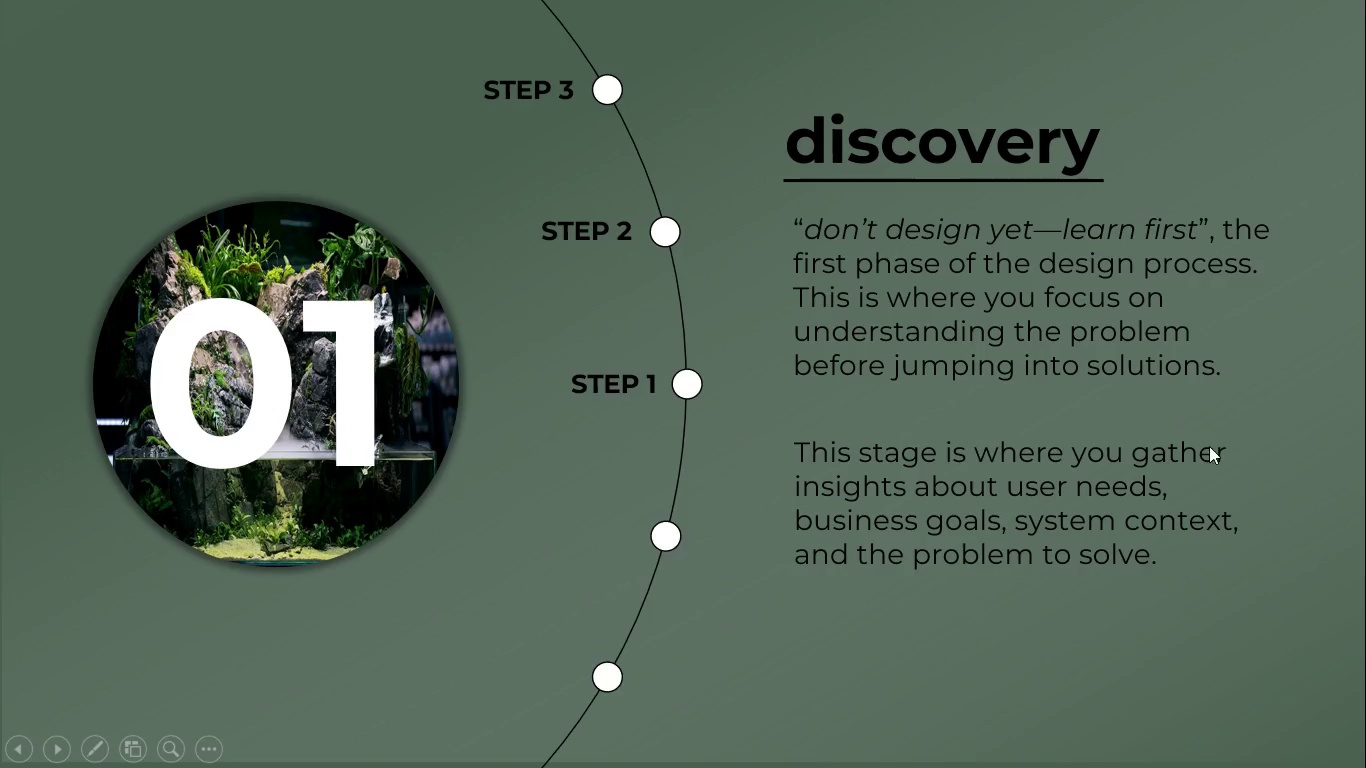 
wait(9.2)
 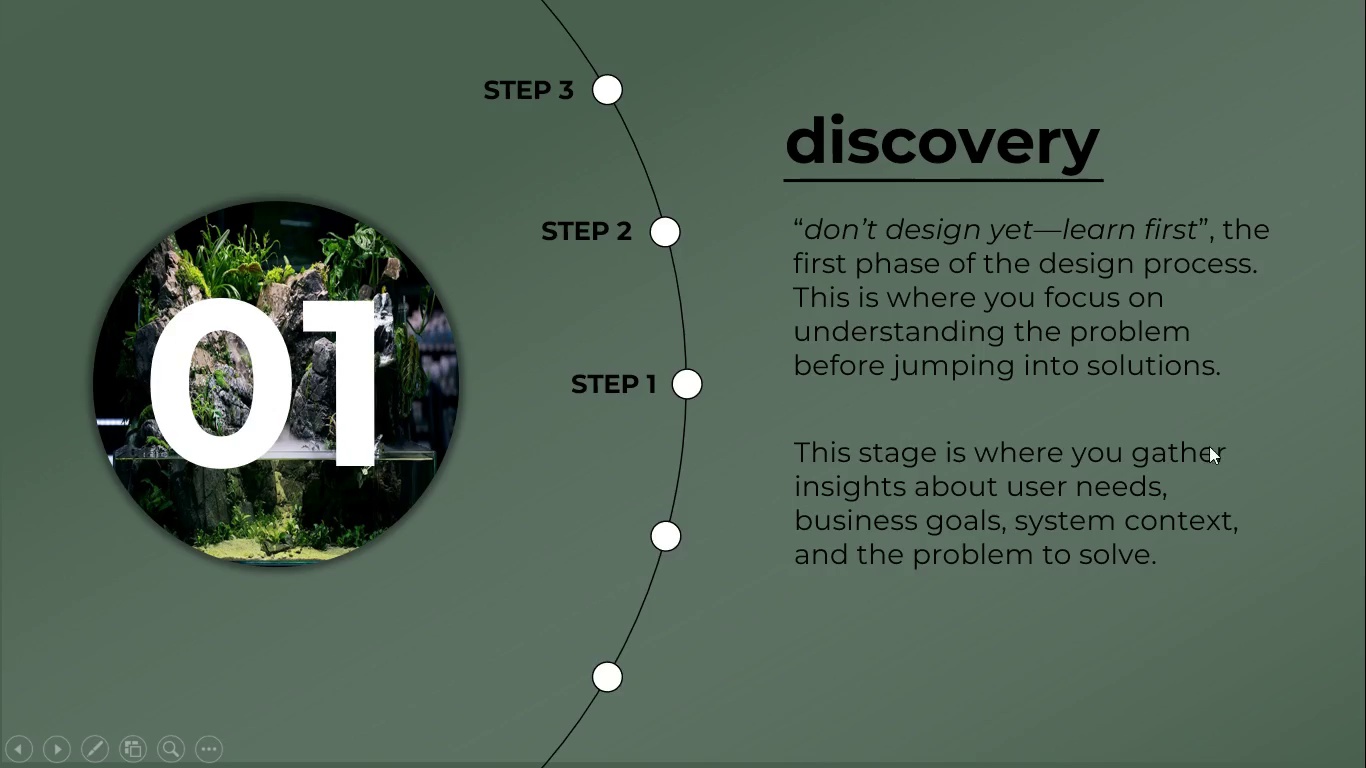 
key(Space)
 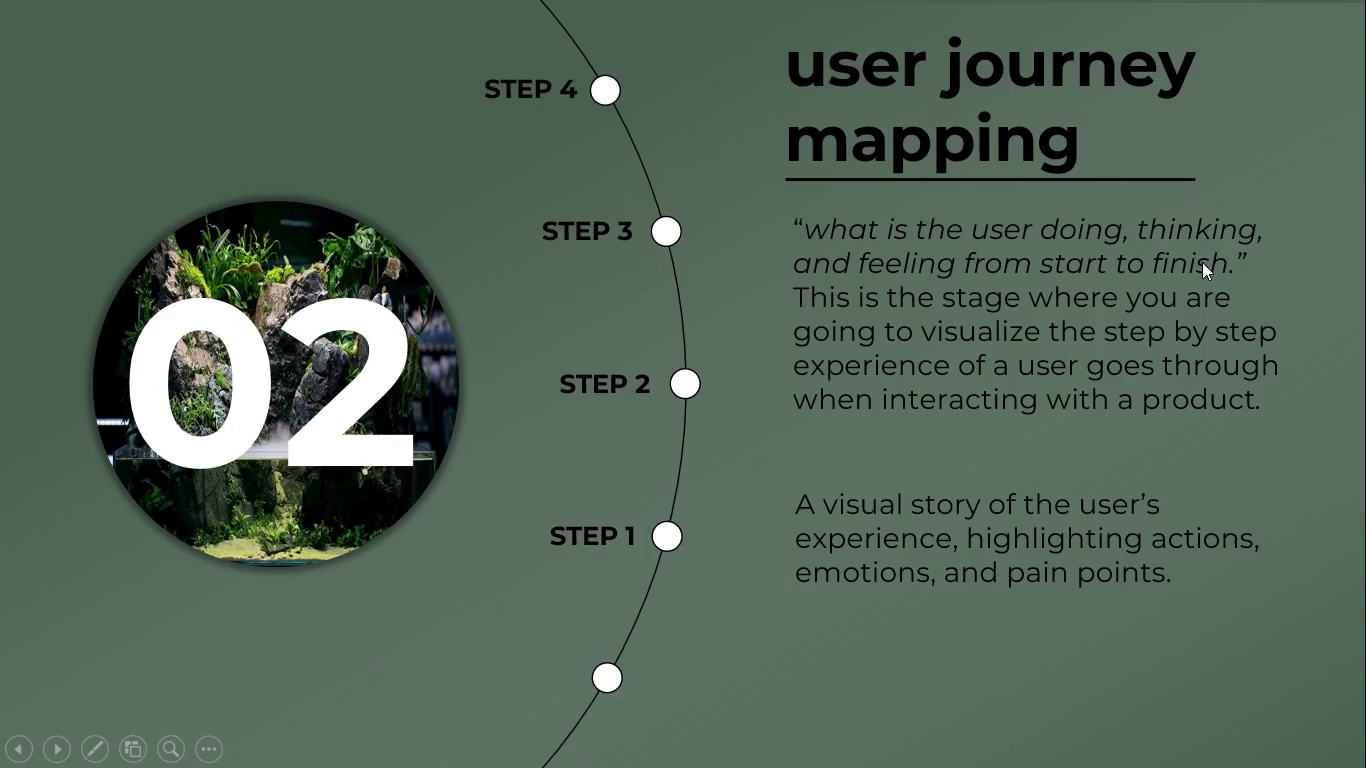 
key(Escape)
 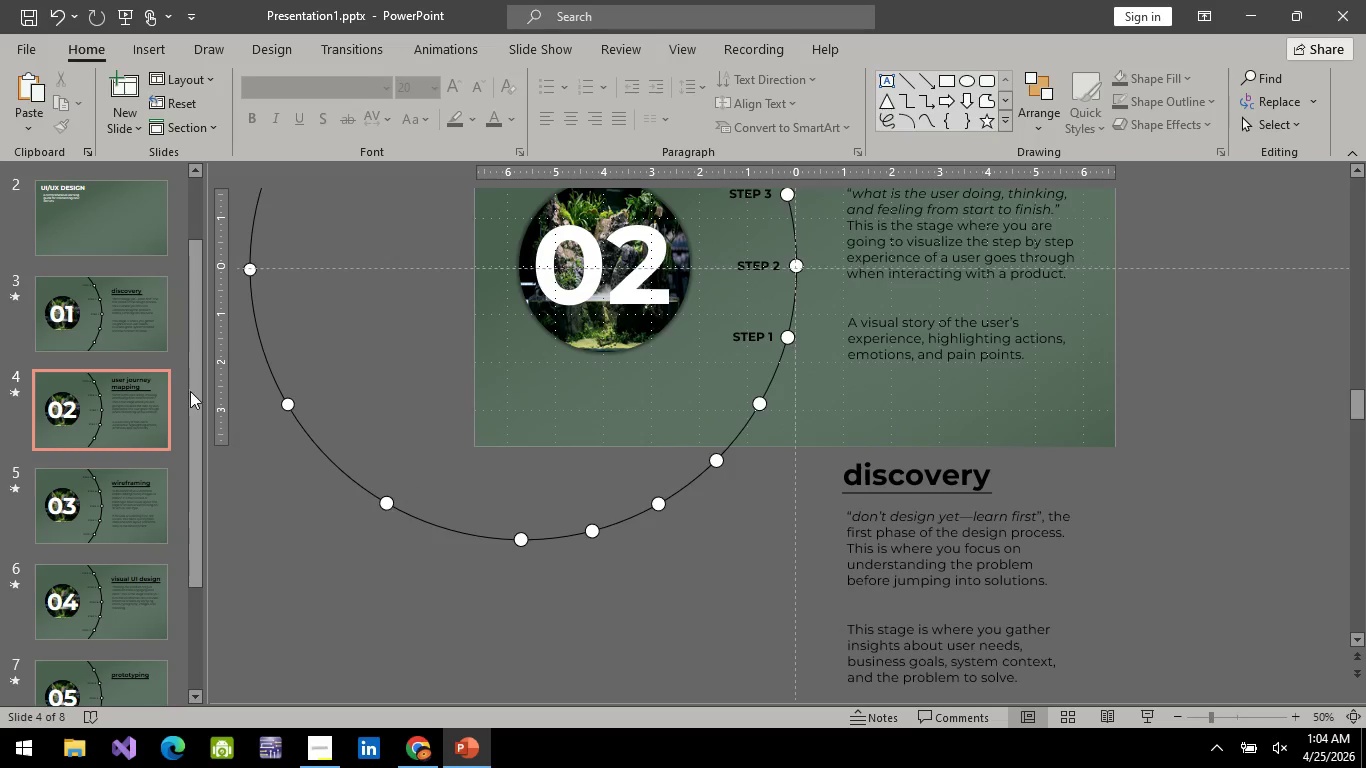 
left_click([139, 323])
 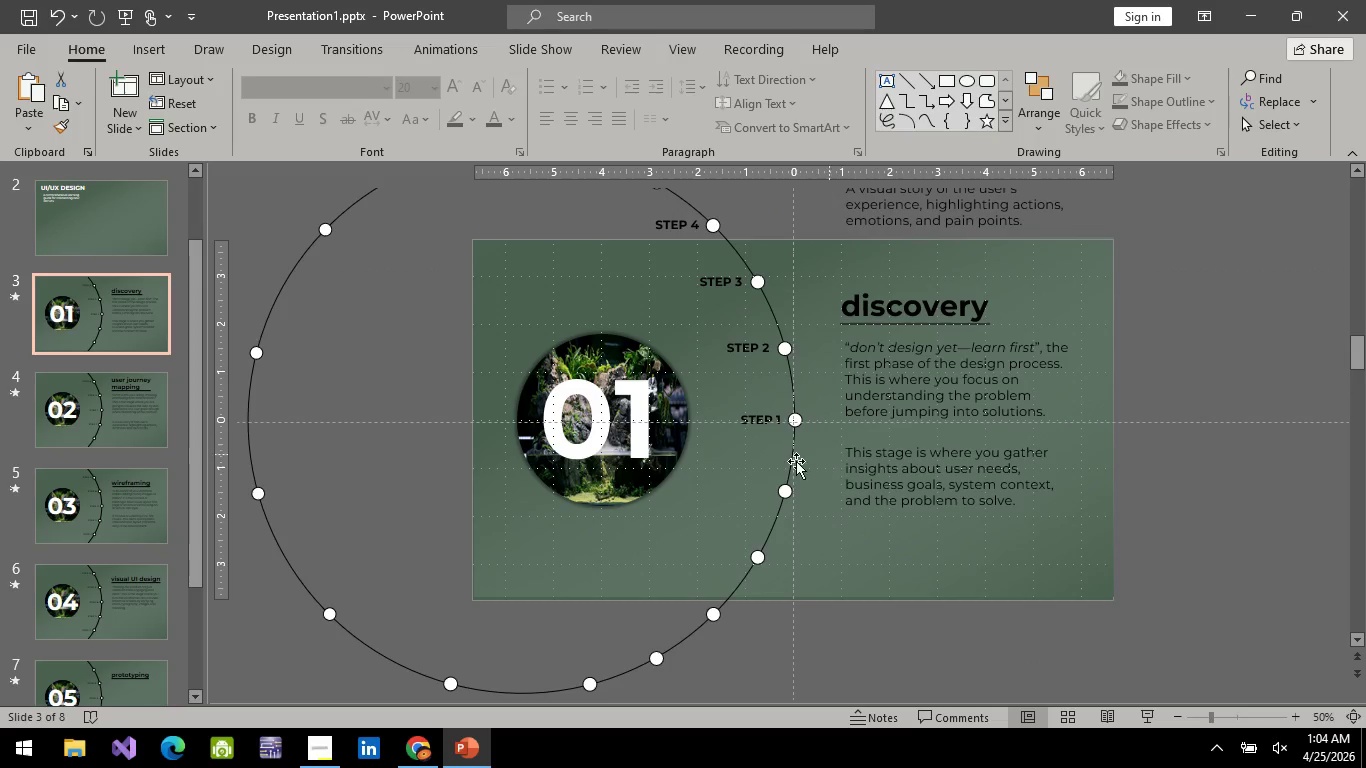 
scroll: coordinate [842, 476], scroll_direction: up, amount: 7.0
 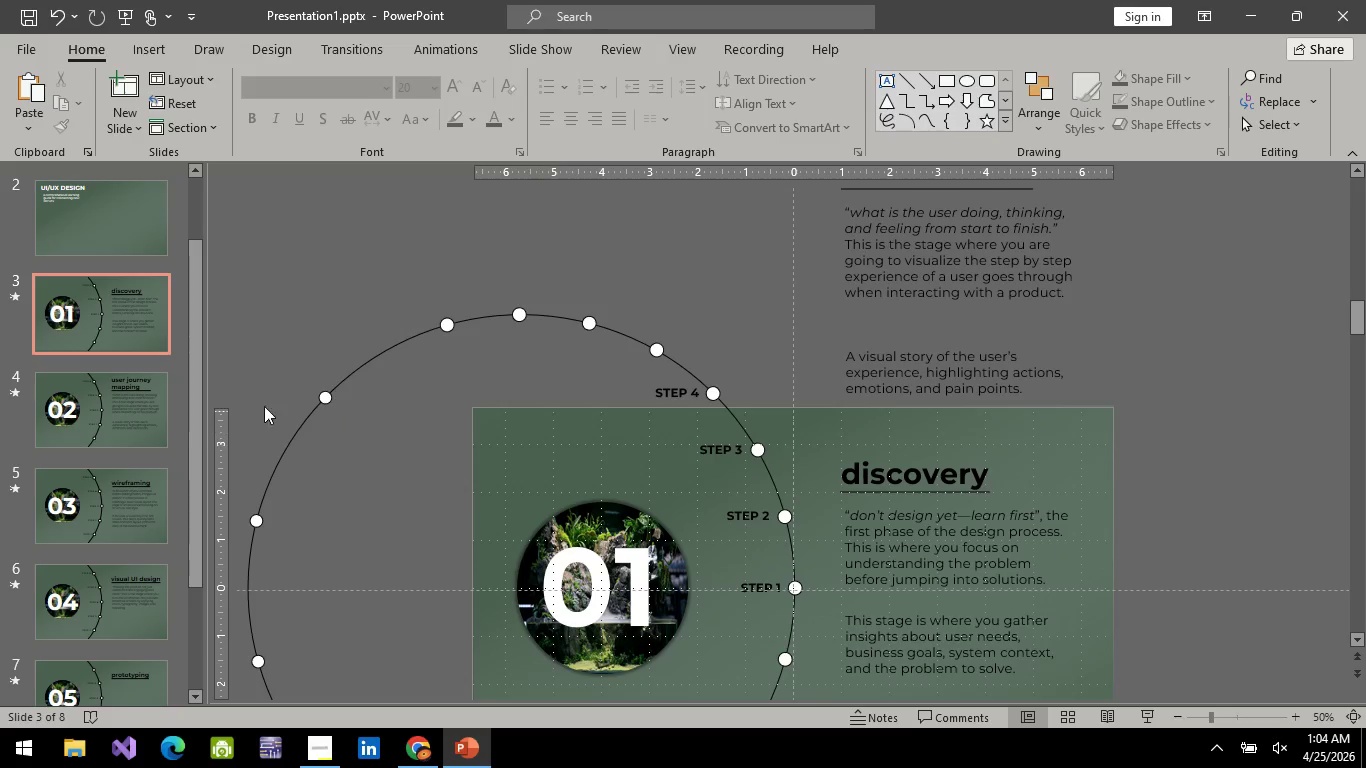 
left_click([110, 416])
 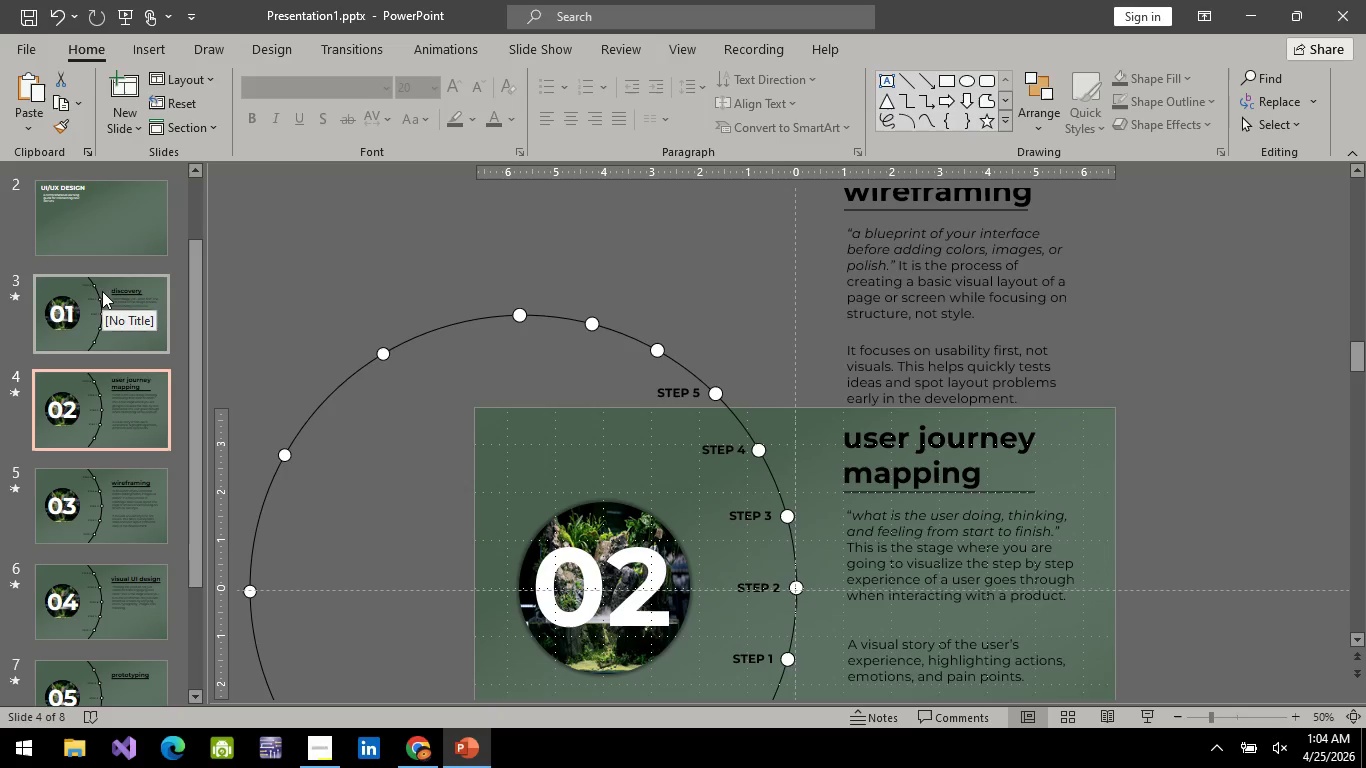 
left_click([106, 309])
 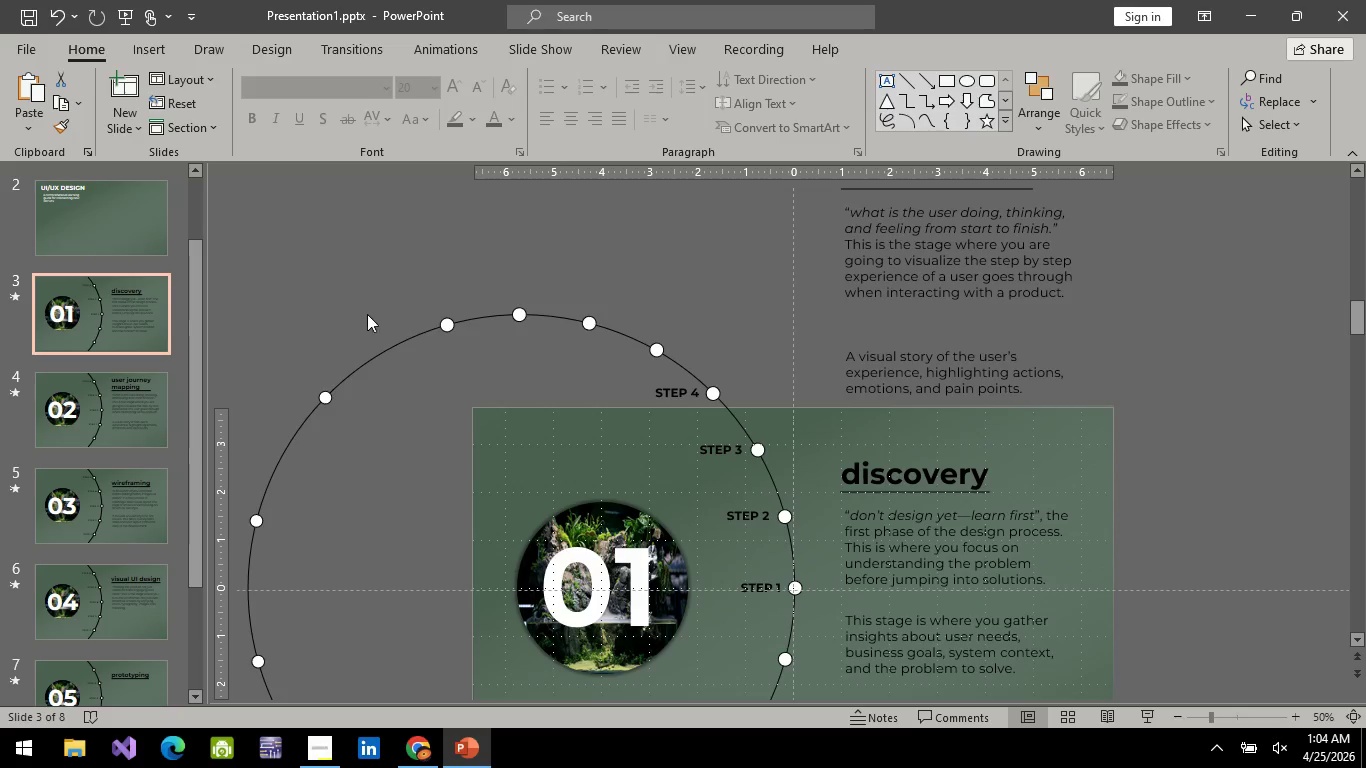 
left_click([117, 411])
 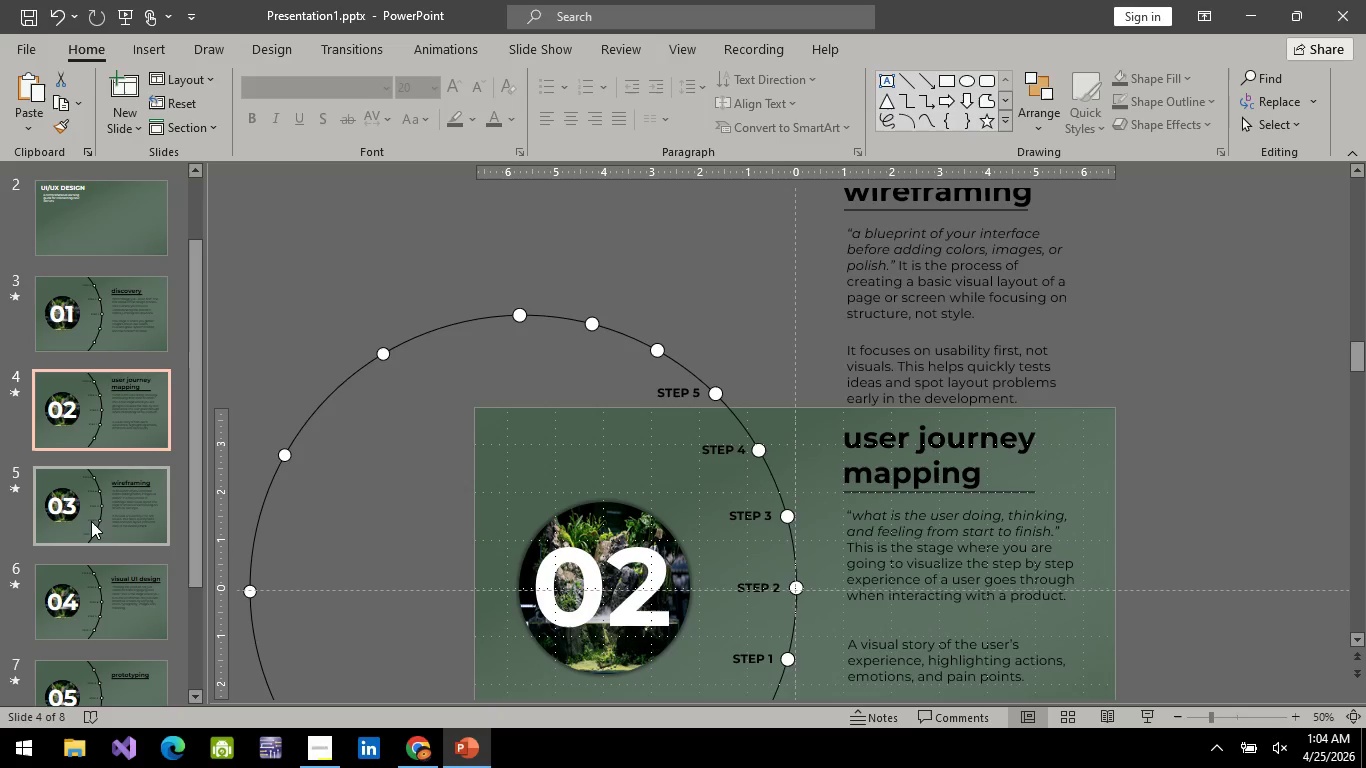 
mouse_move([98, 489])
 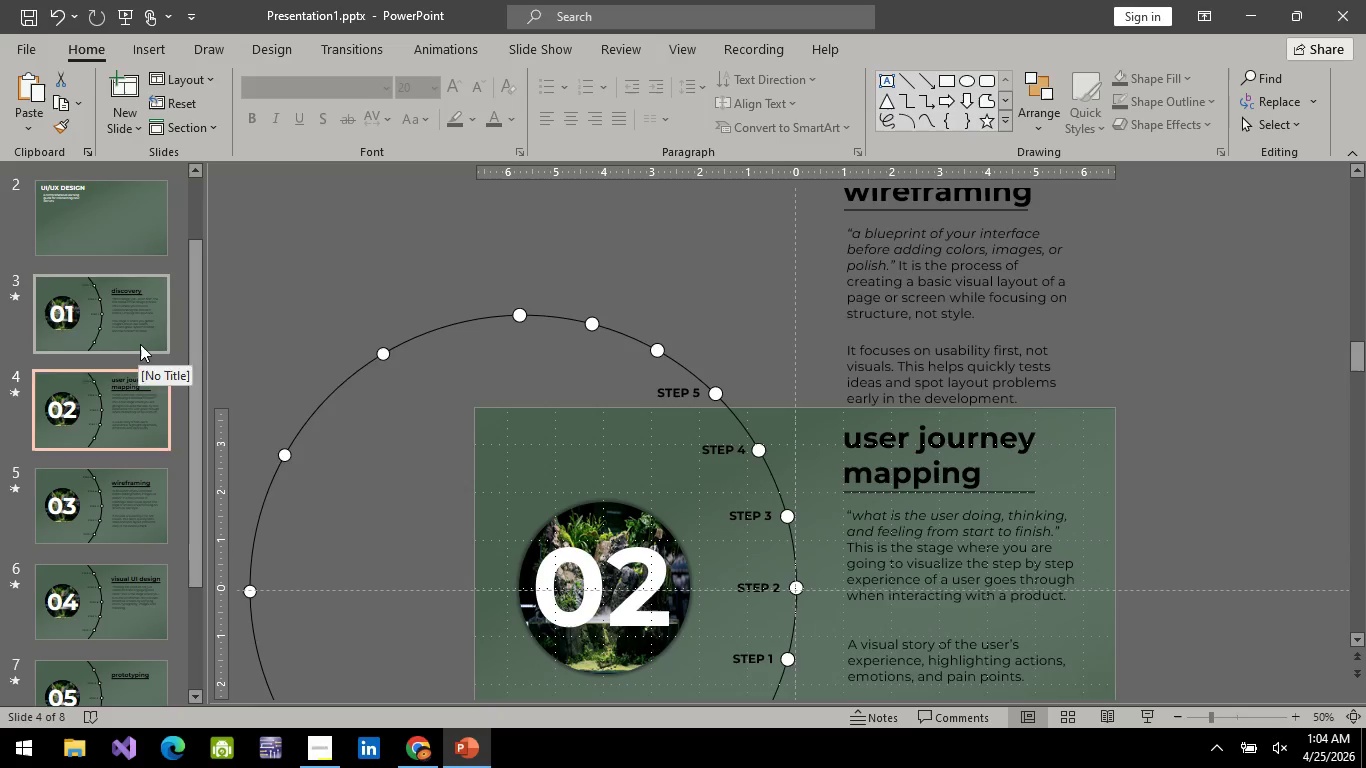 
left_click([140, 344])
 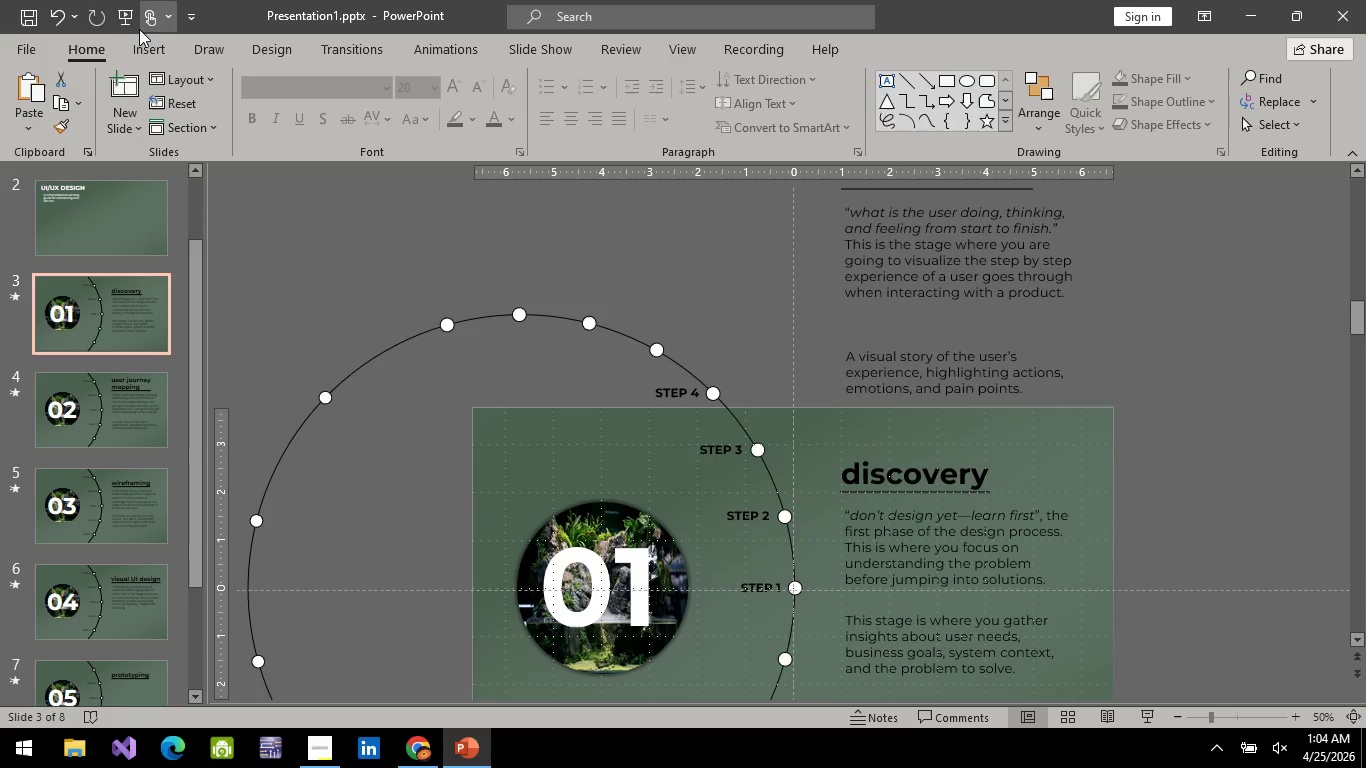 
left_click([132, 21])
 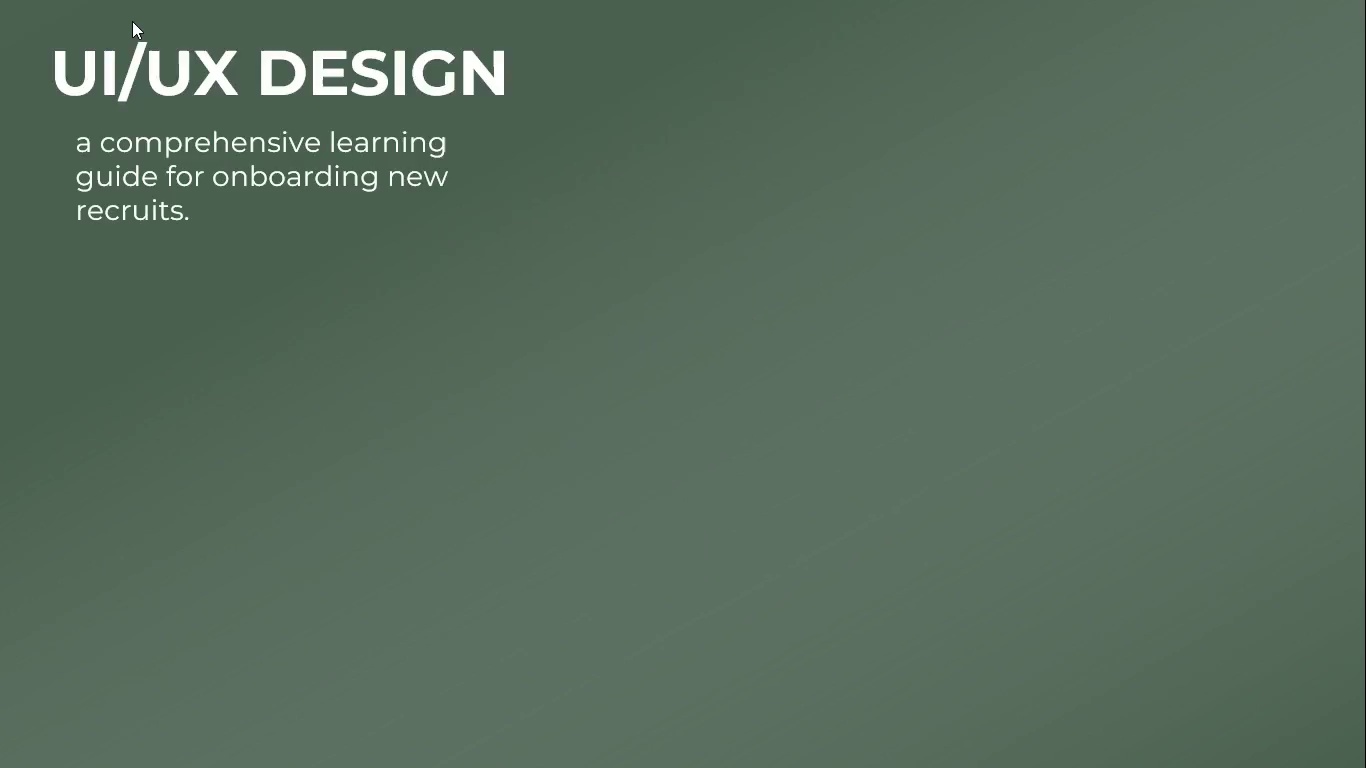 
key(Space)
 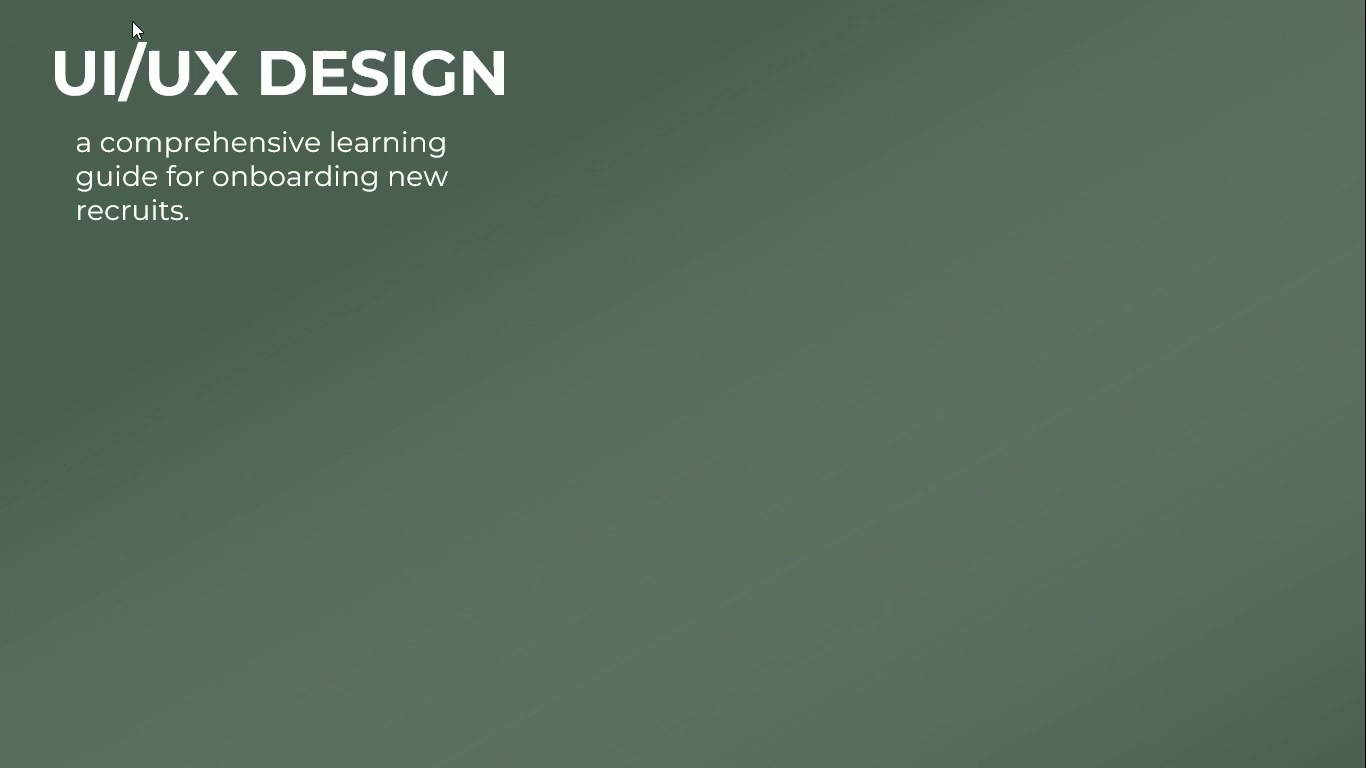 
key(Space)
 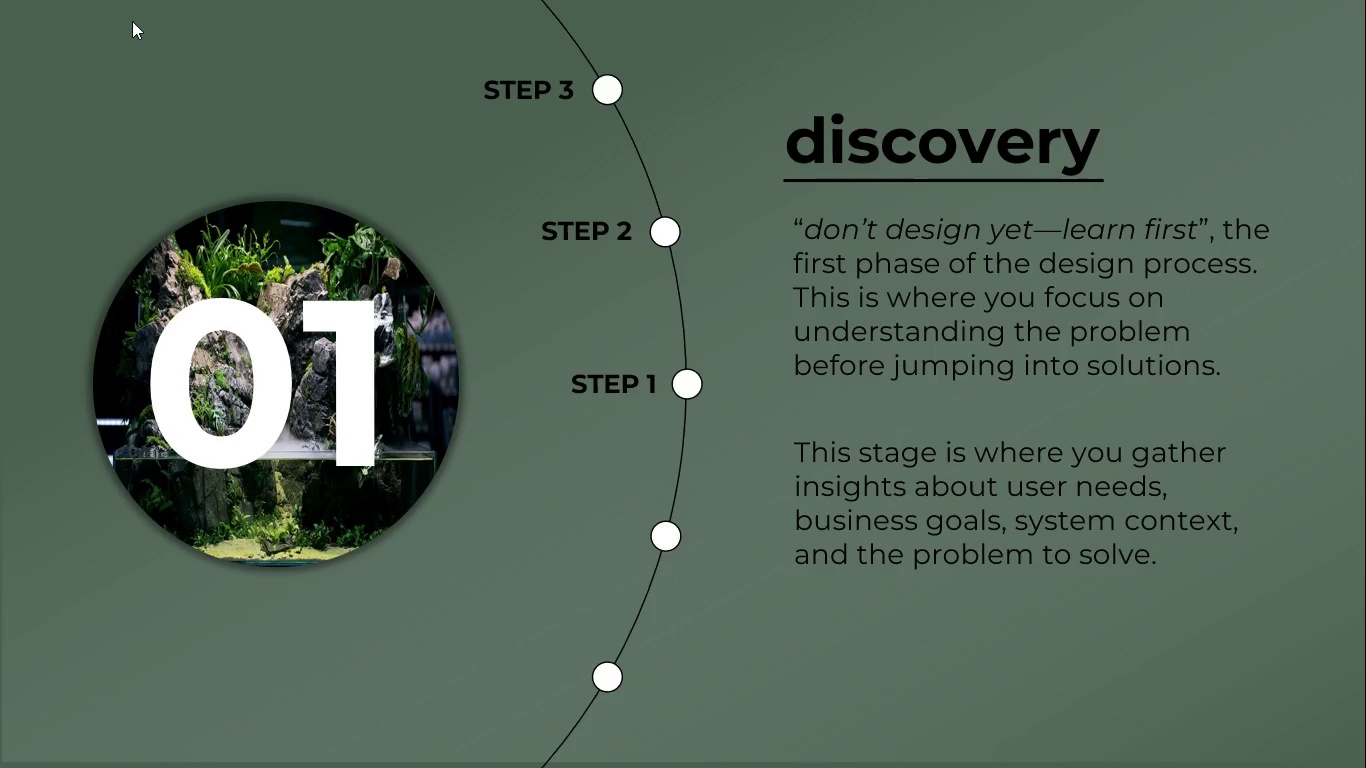 
key(Space)
 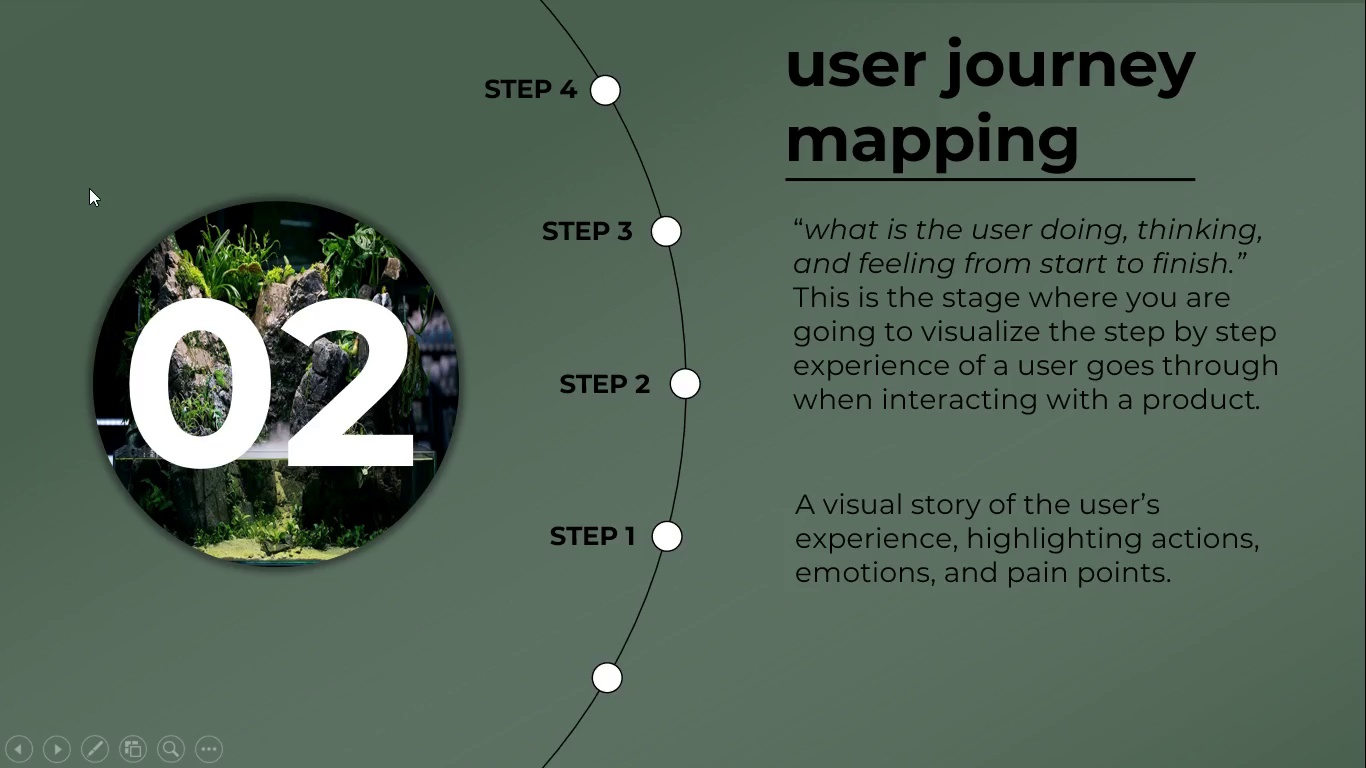 
wait(9.16)
 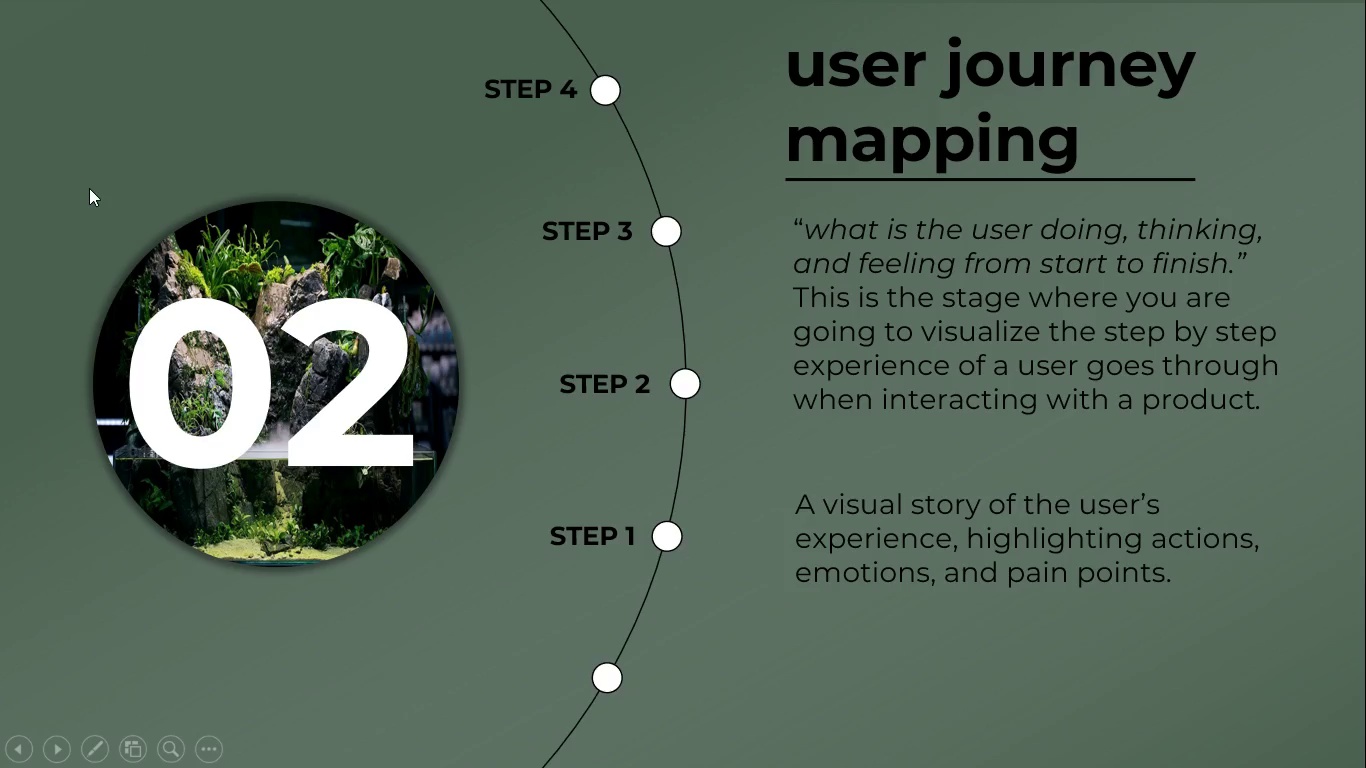 
key(Space)
 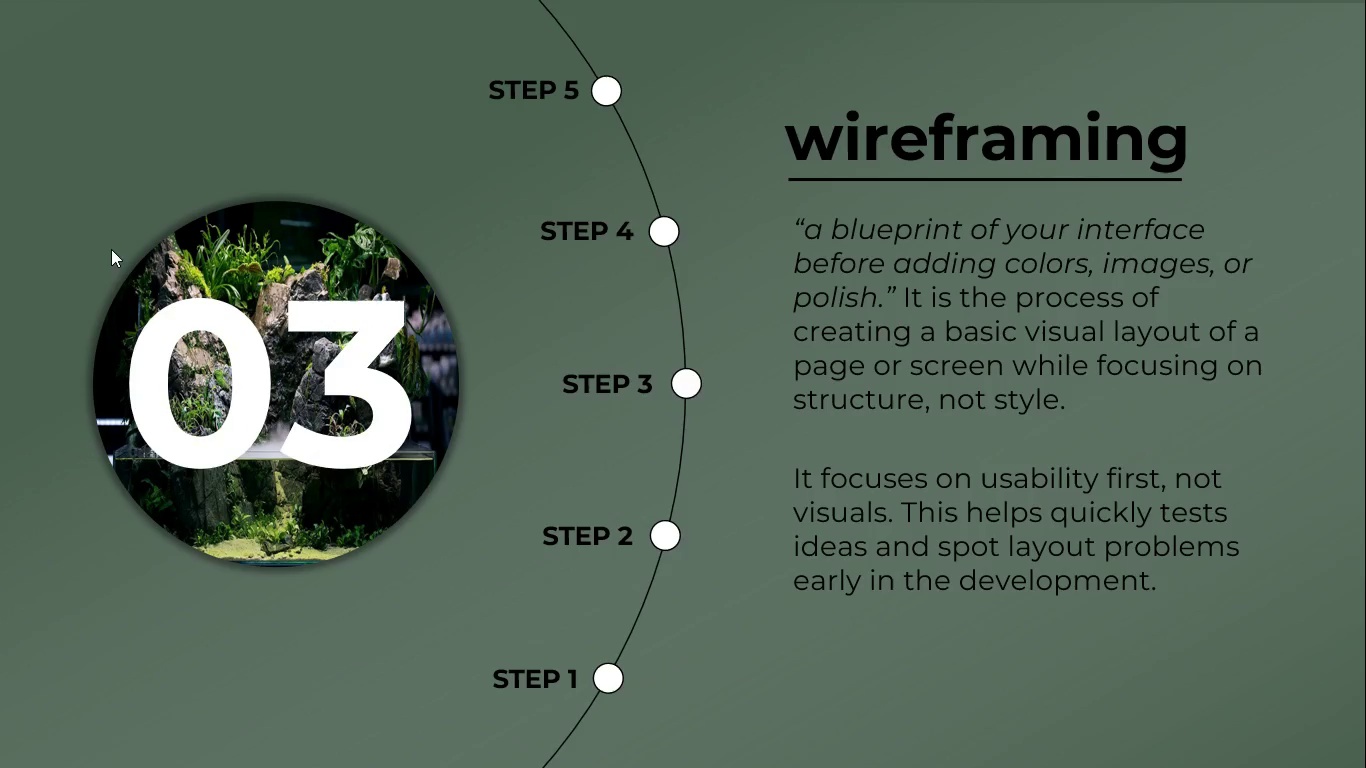 
key(Space)
 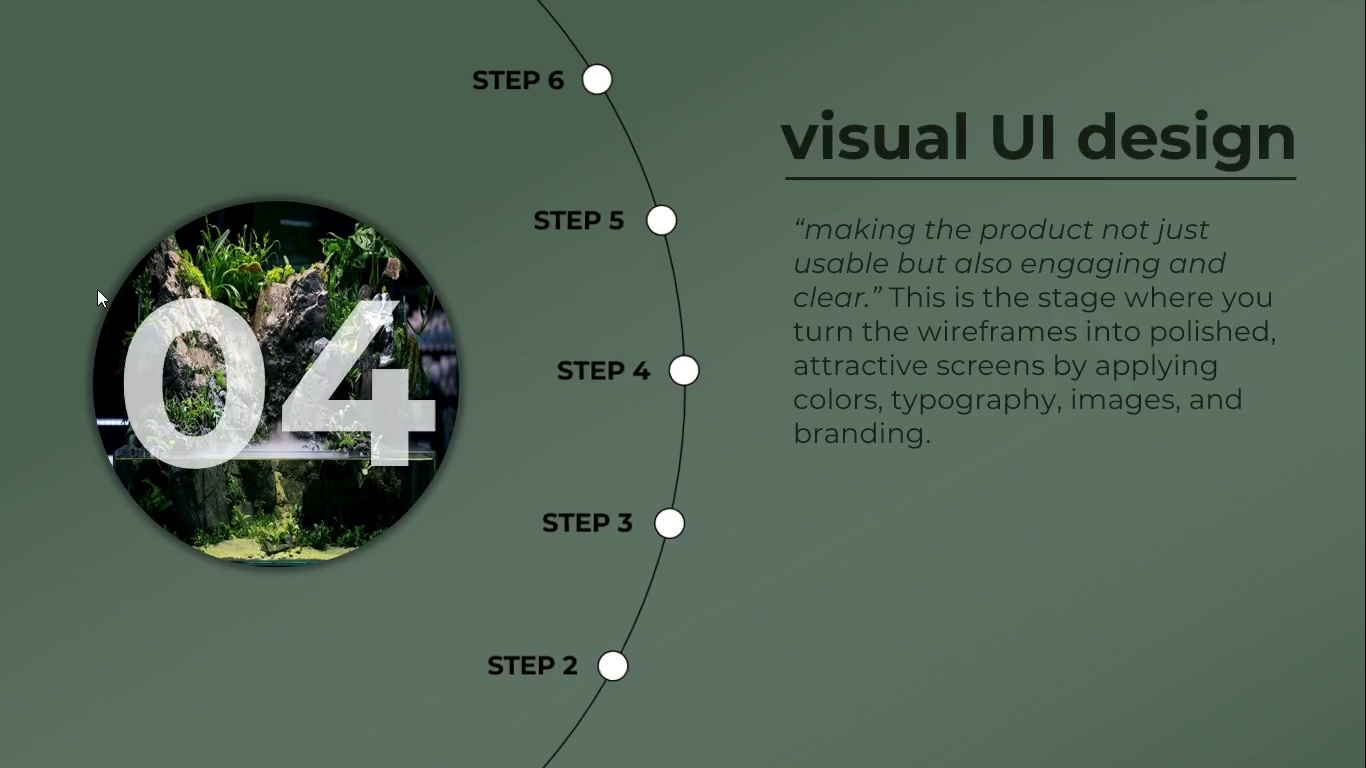 
key(Escape)
 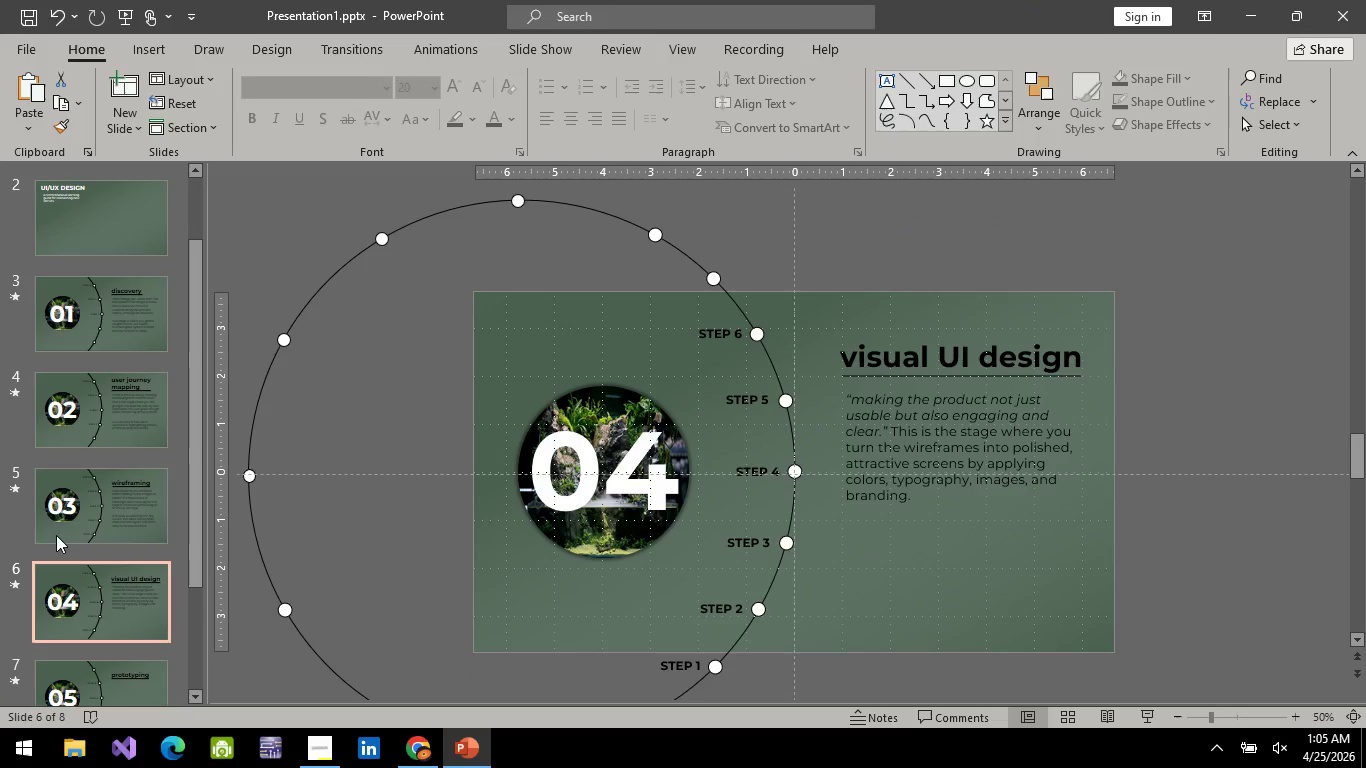 
left_click([151, 497])
 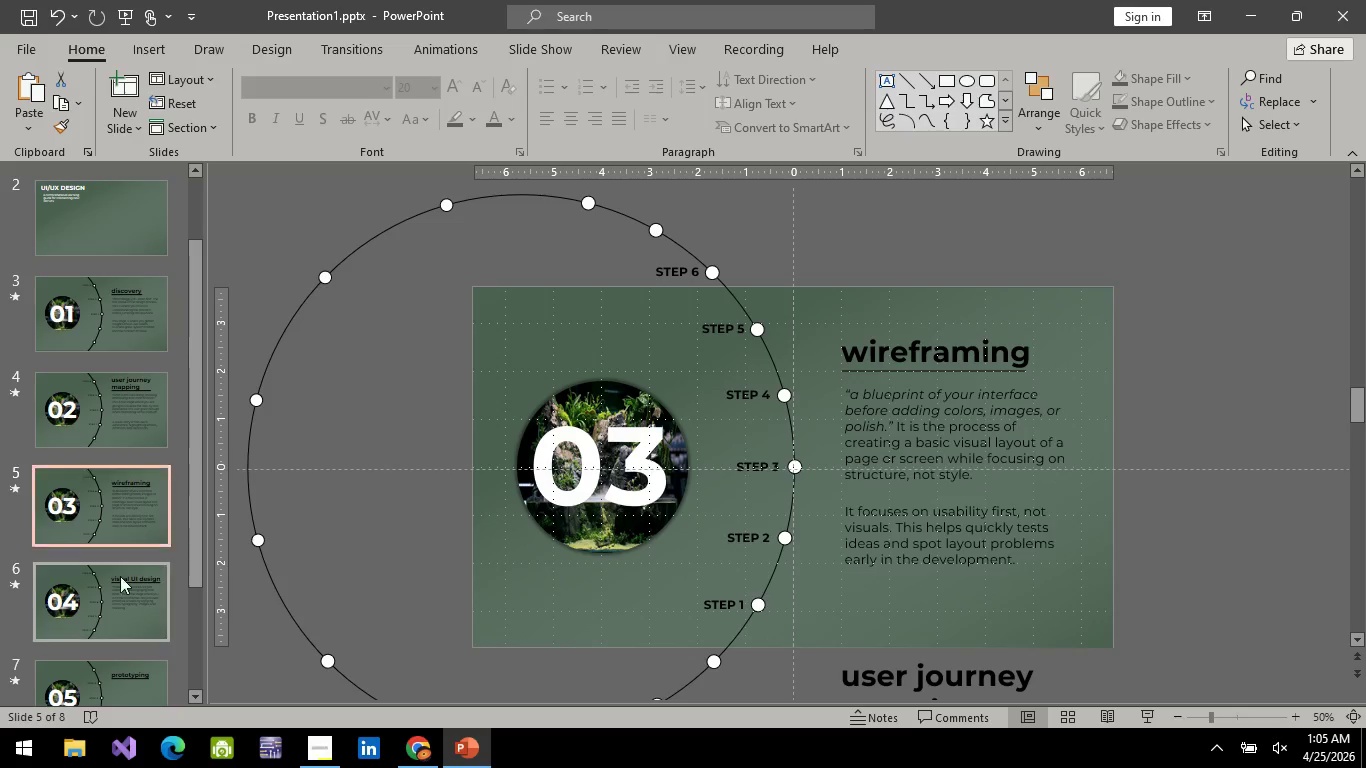 
left_click([114, 587])
 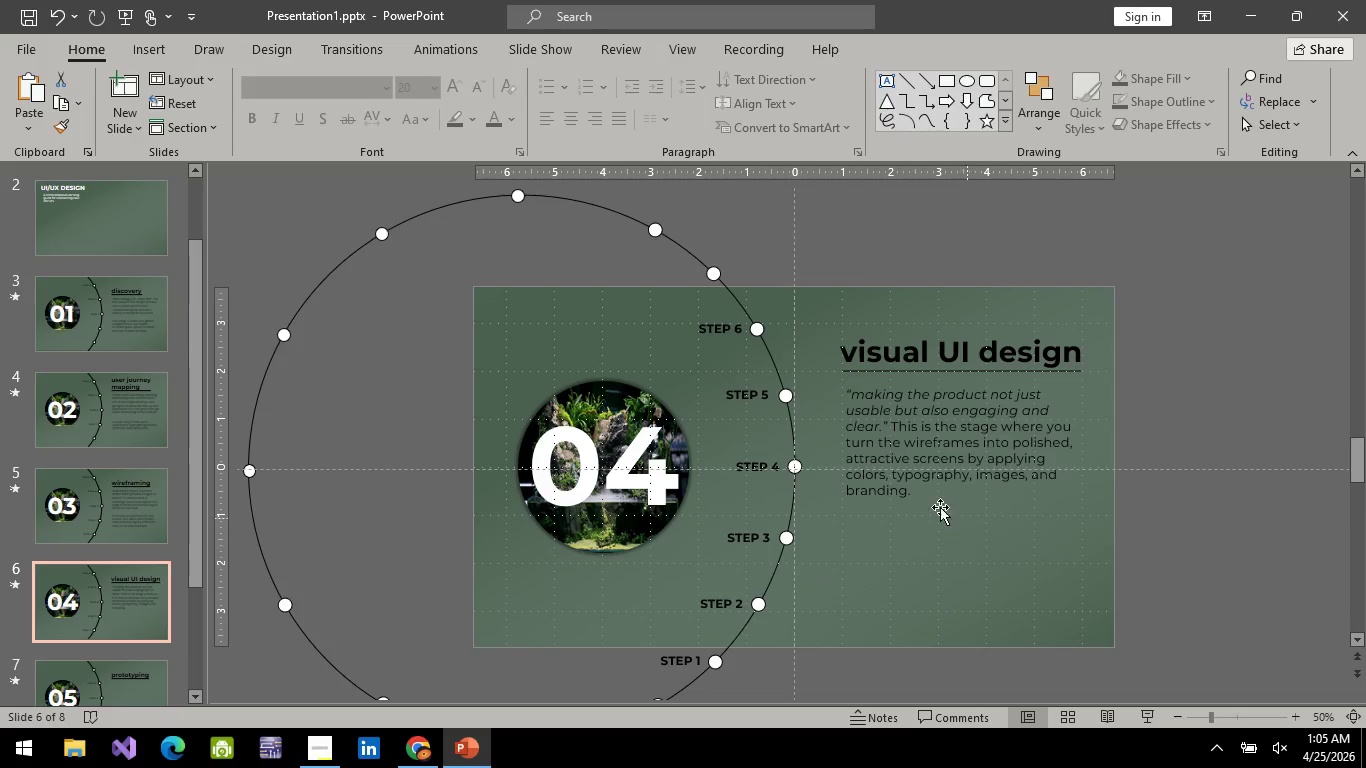 
left_click([919, 503])
 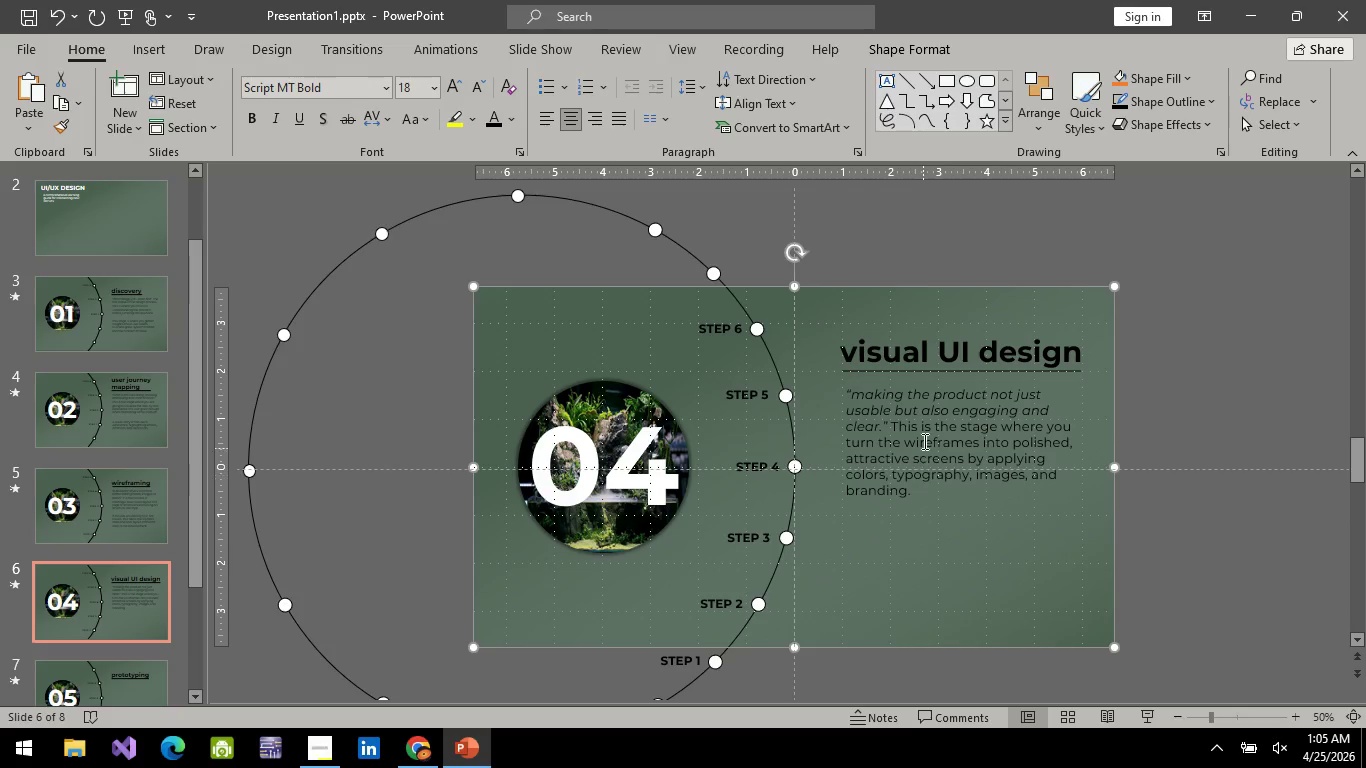 
left_click([923, 440])
 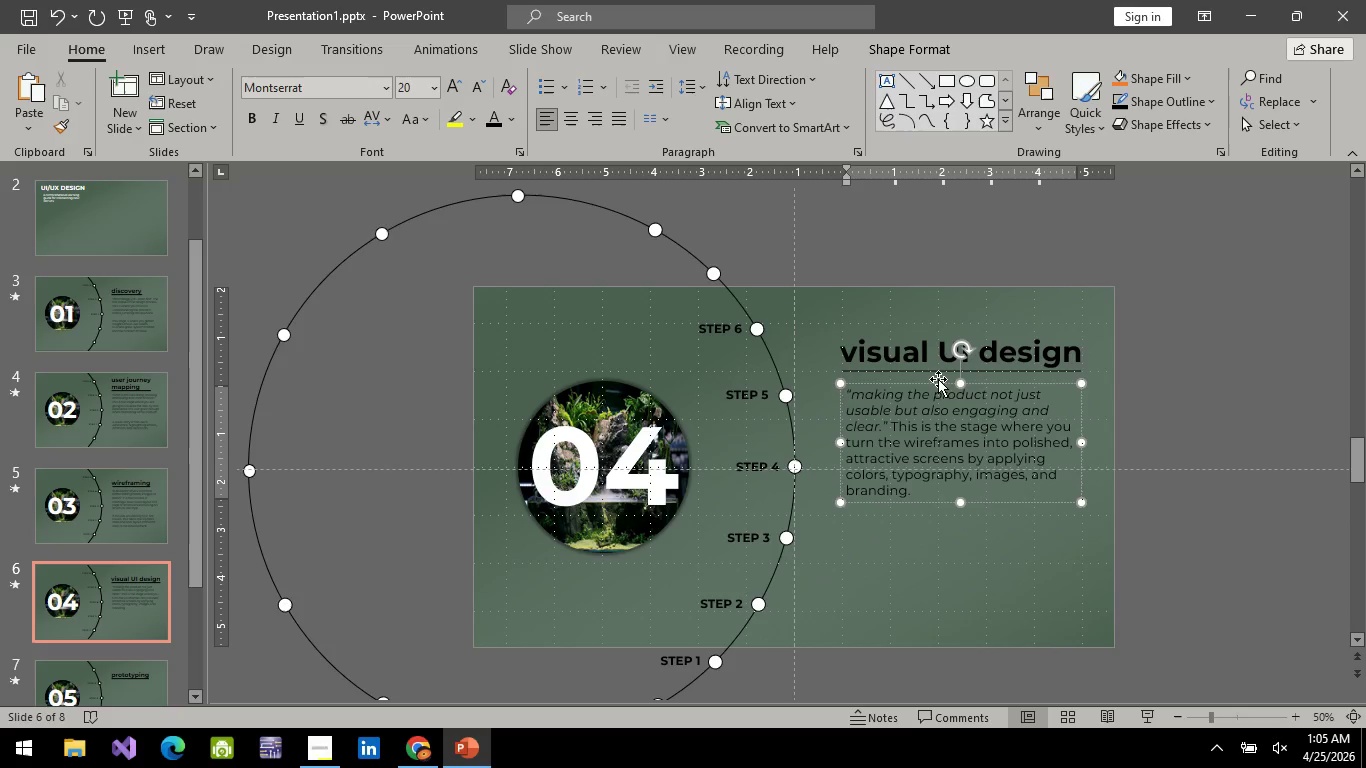 
left_click([938, 381])
 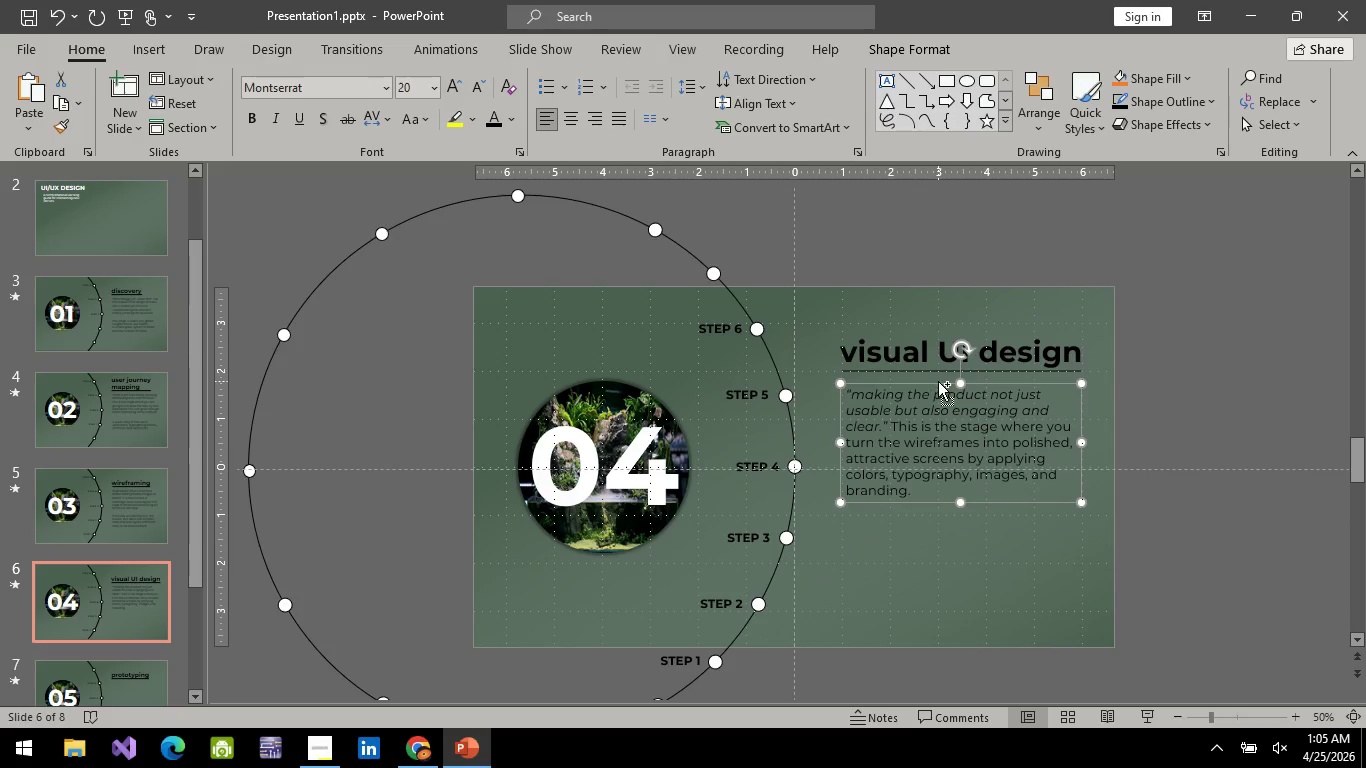 
key(Control+ControlLeft)
 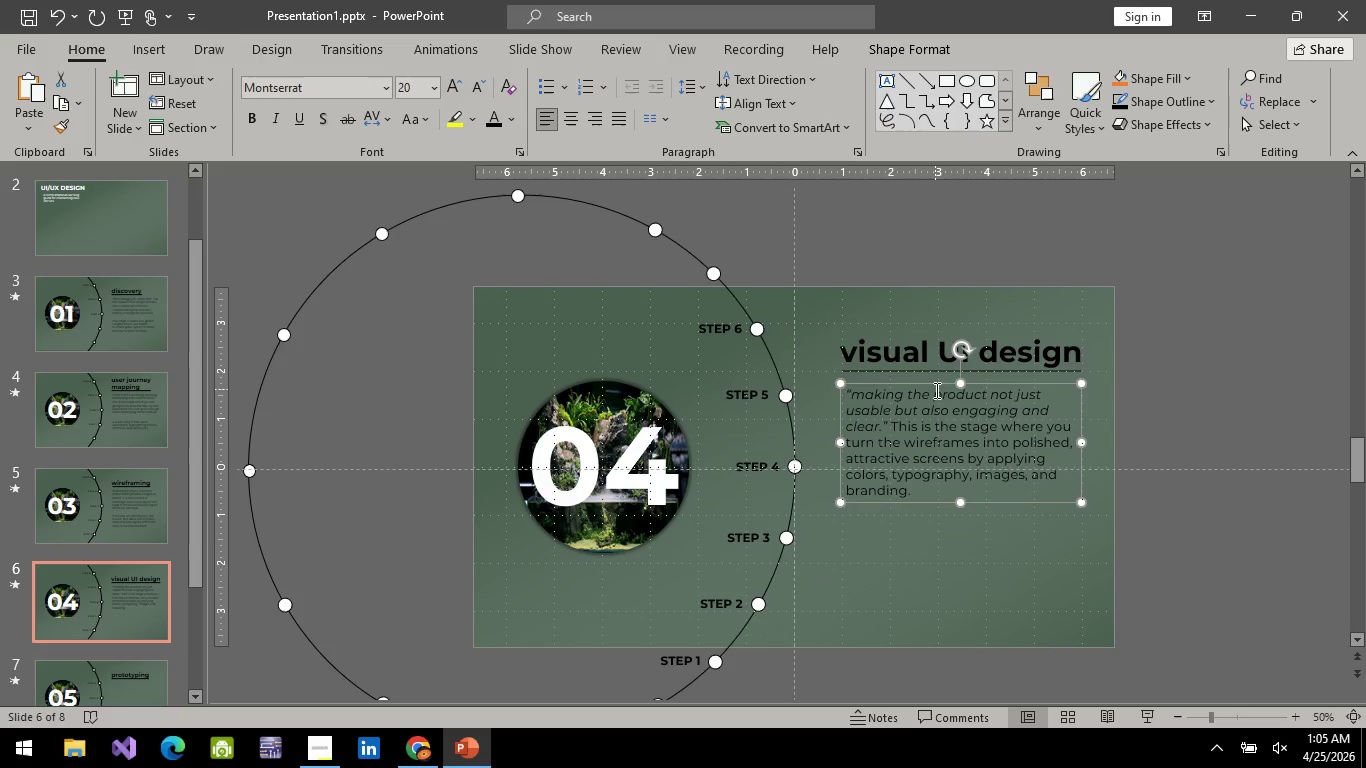 
key(Control+C)
 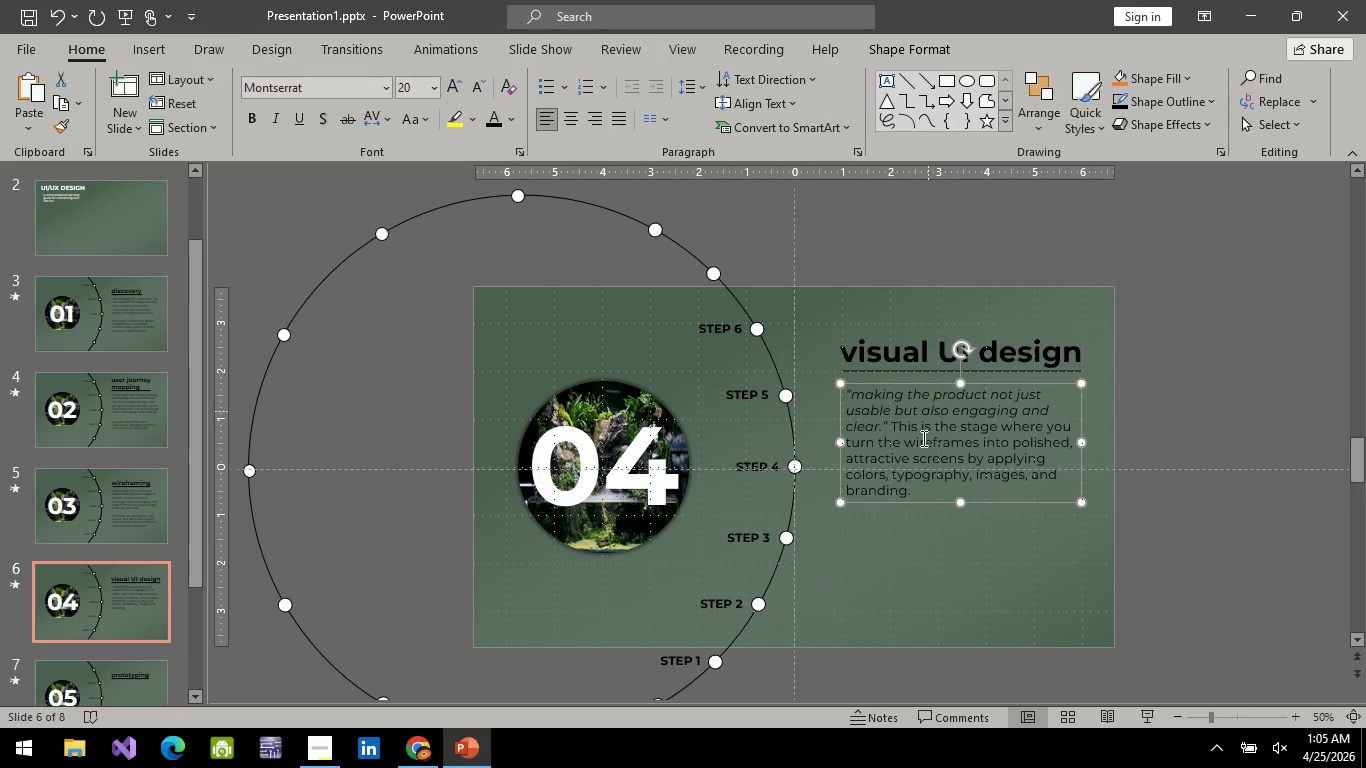 
key(Control+V)
 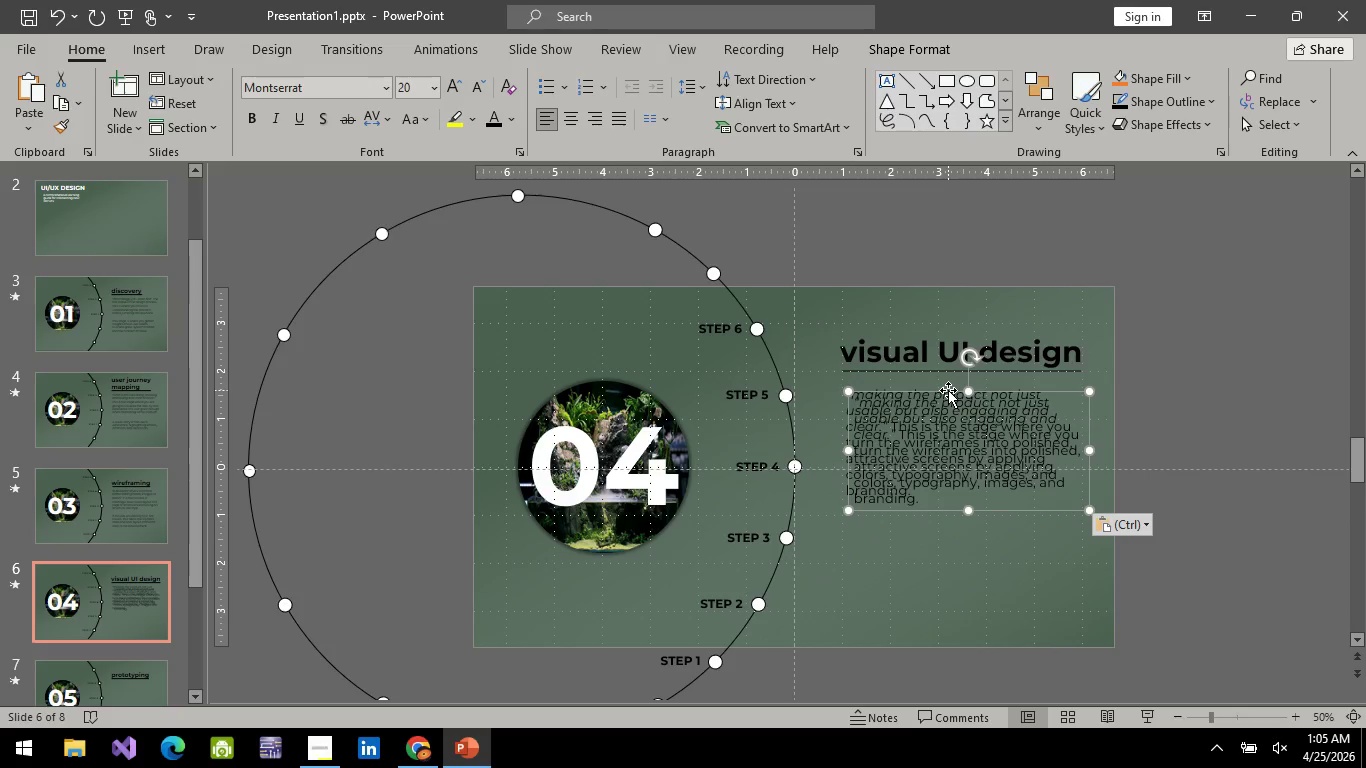 
left_click_drag(start_coordinate=[948, 390], to_coordinate=[939, 502])
 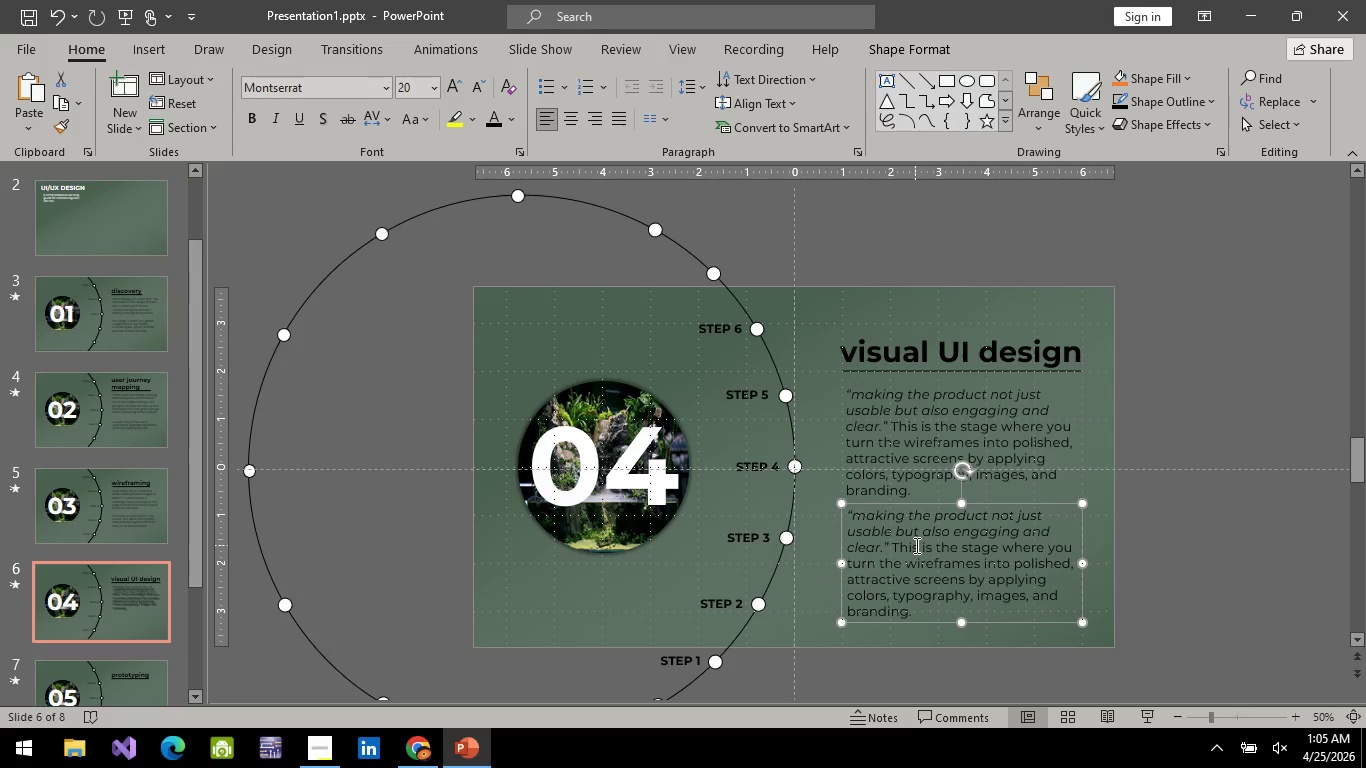 
left_click([915, 545])
 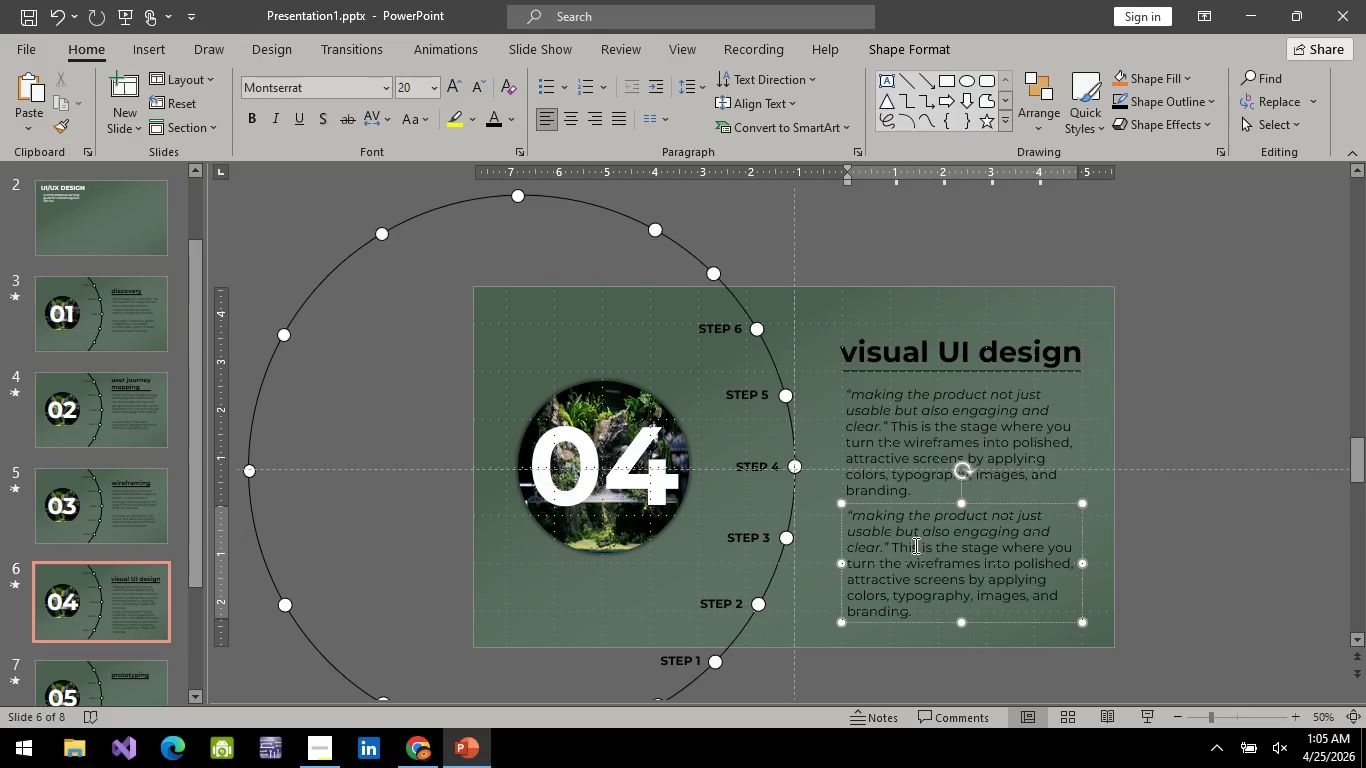 
key(Control+A)
 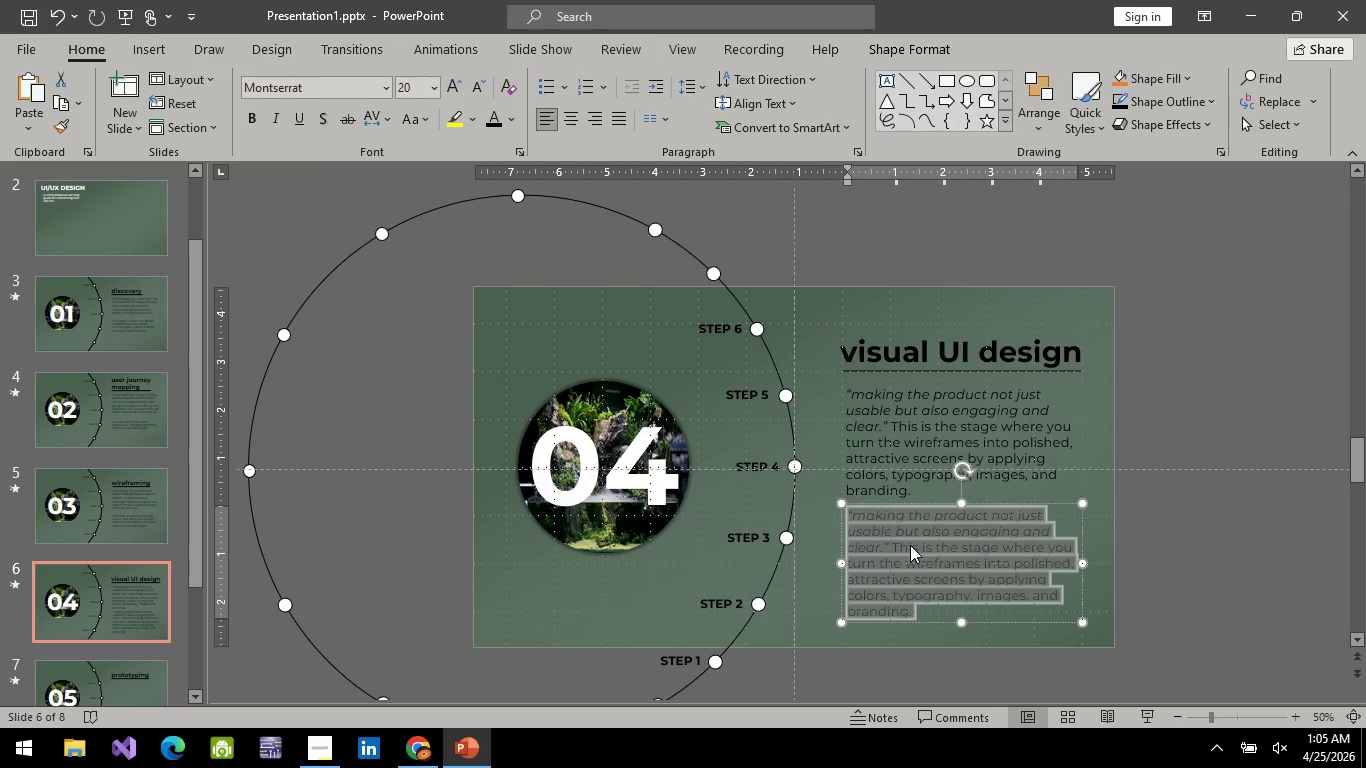 
key(Backspace)
 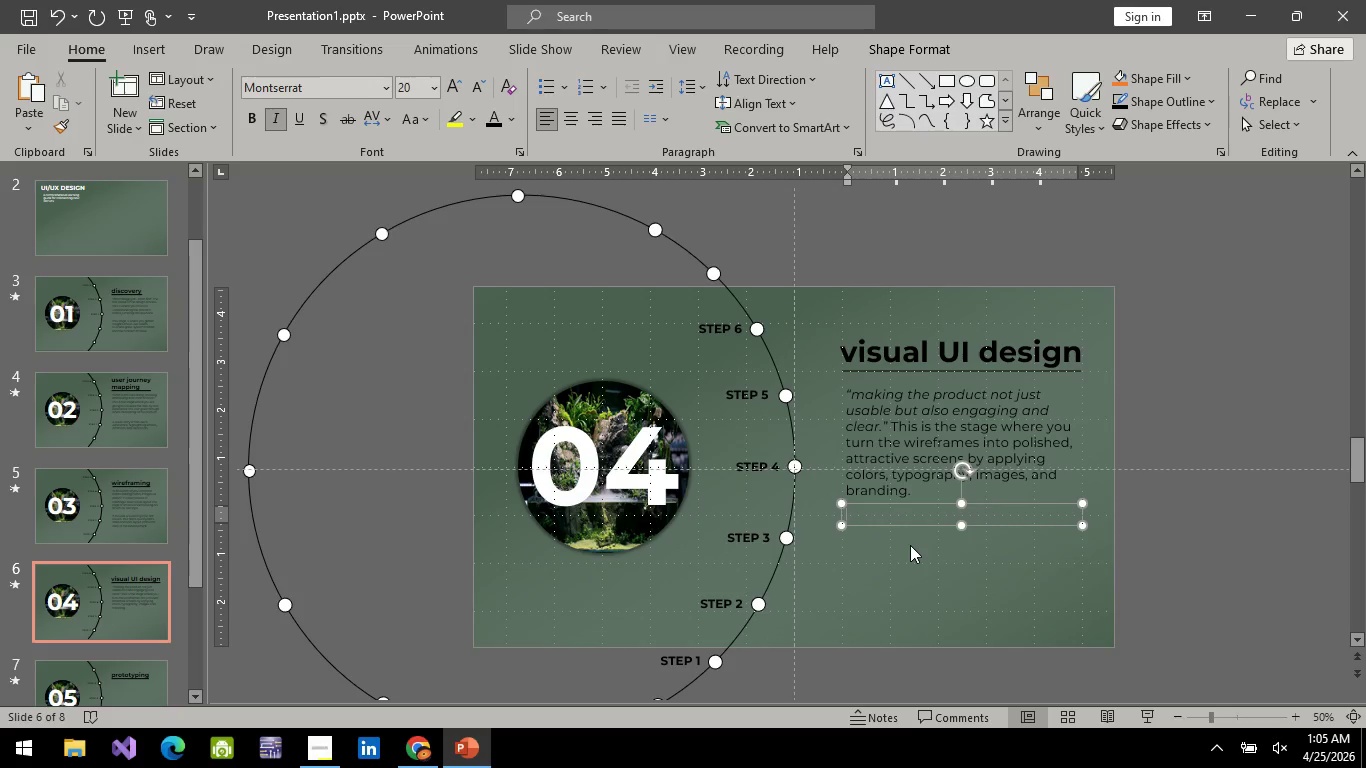 
wait(10.75)
 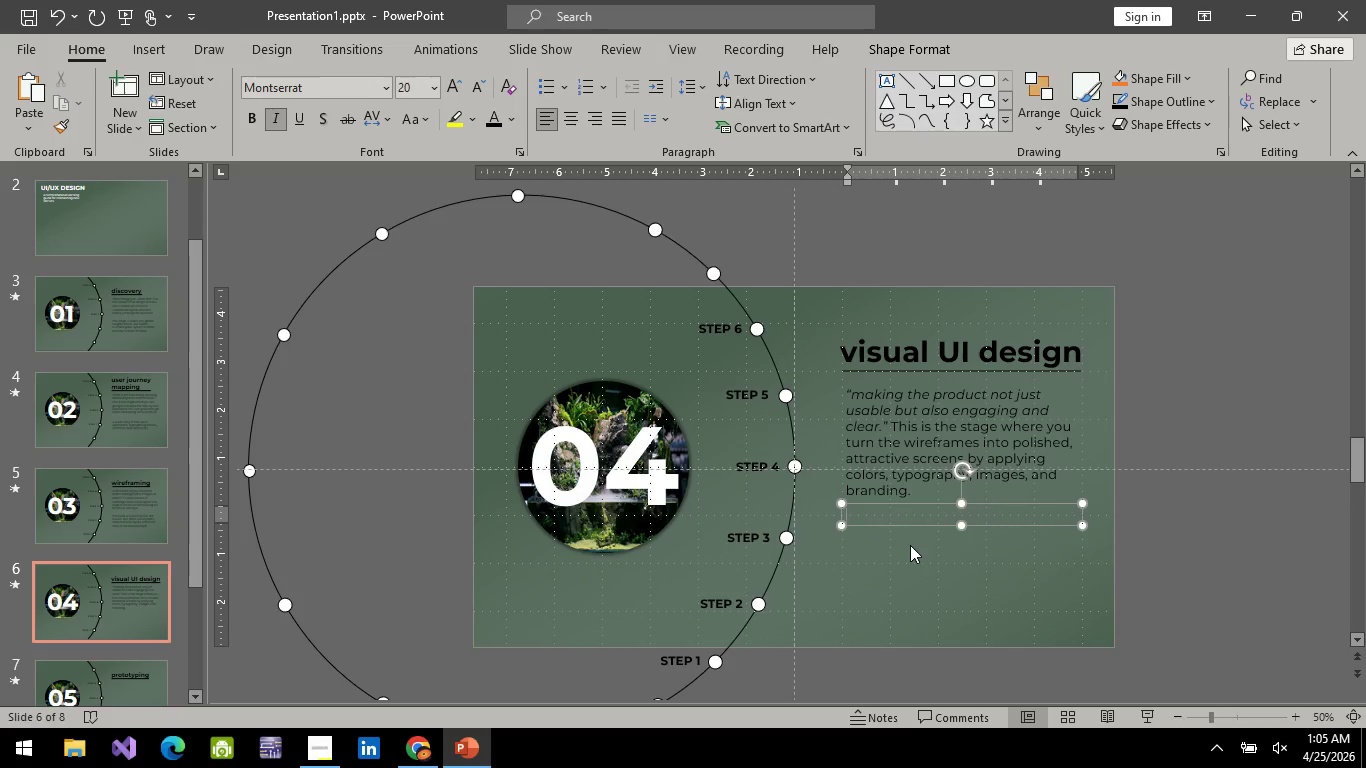 
type(Defines )
 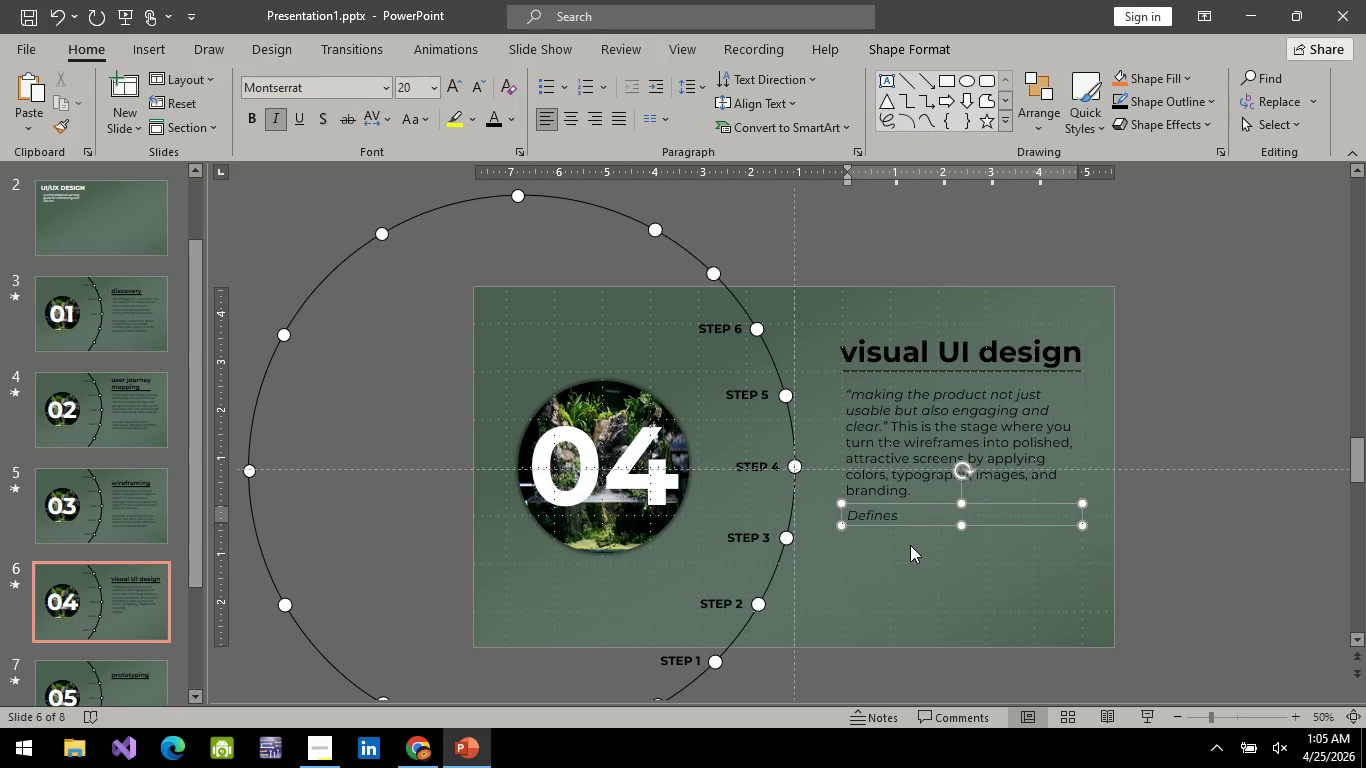 
wait(27.56)
 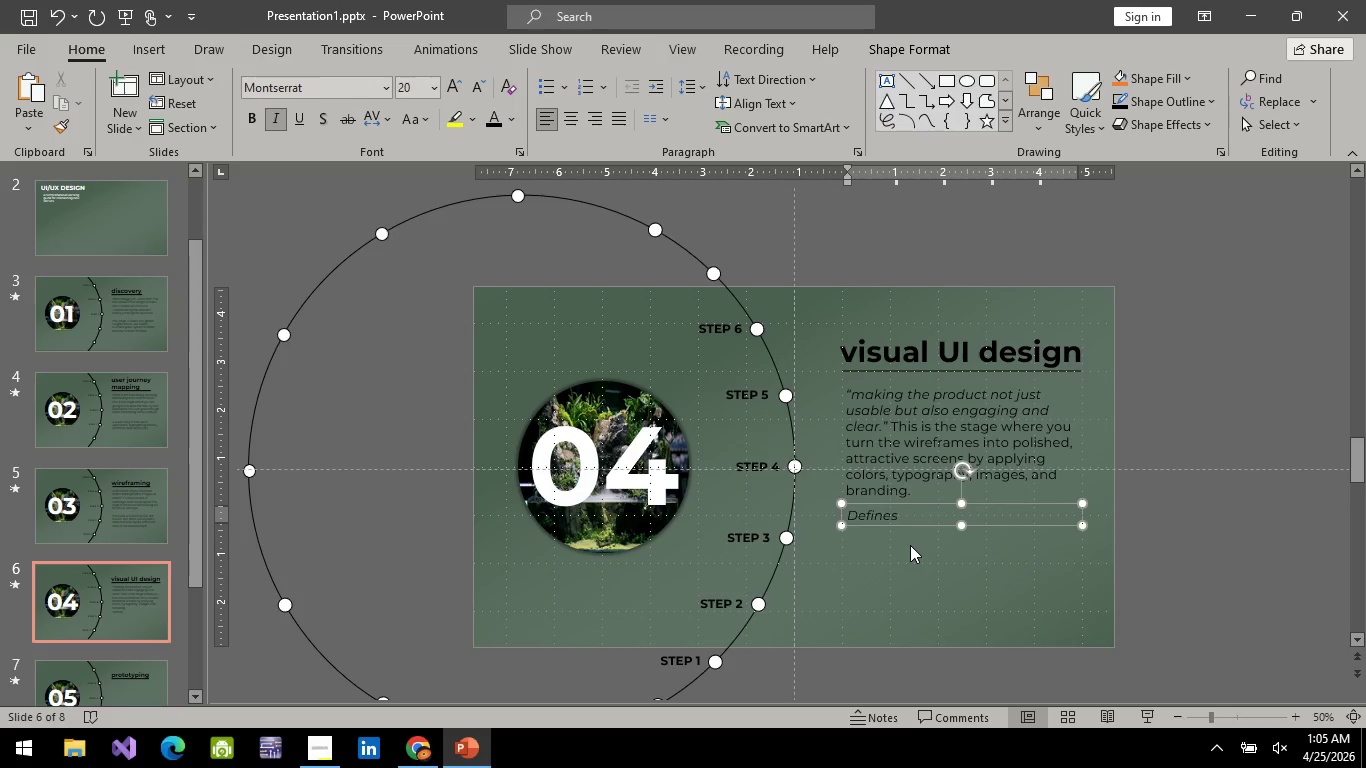 
type(modd)
key(Backspace)
key(Backspace)
type(od and brand identitty)
key(Backspace)
key(Backspace)
type(y)
 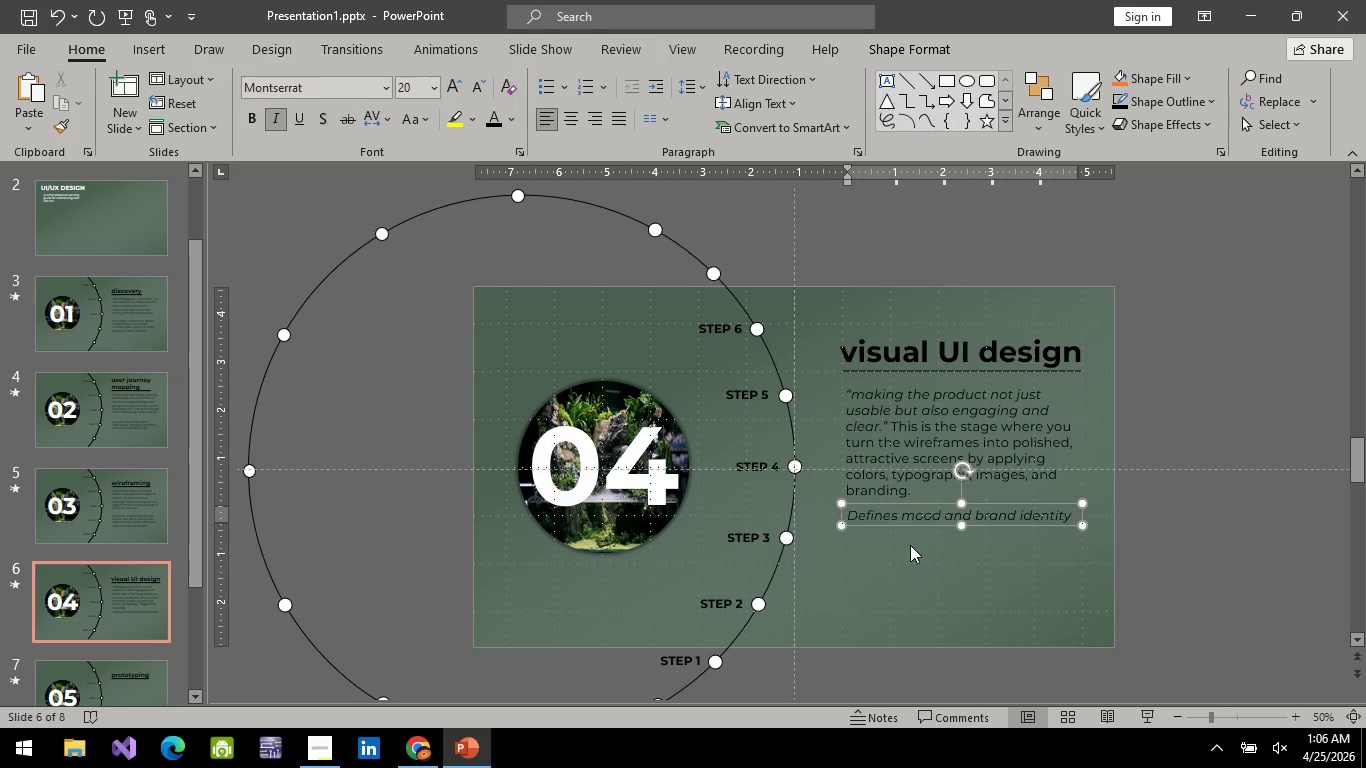 
key(Control+A)
 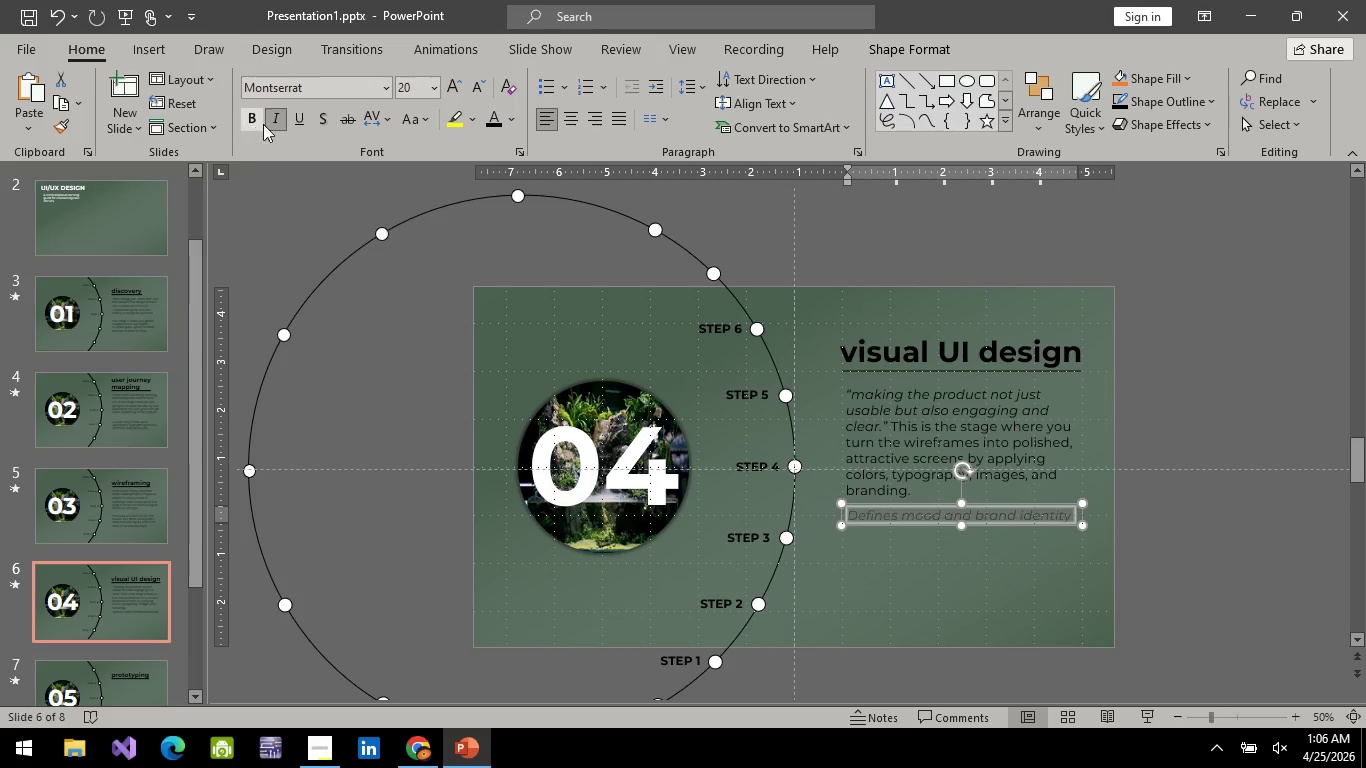 
left_click([266, 122])
 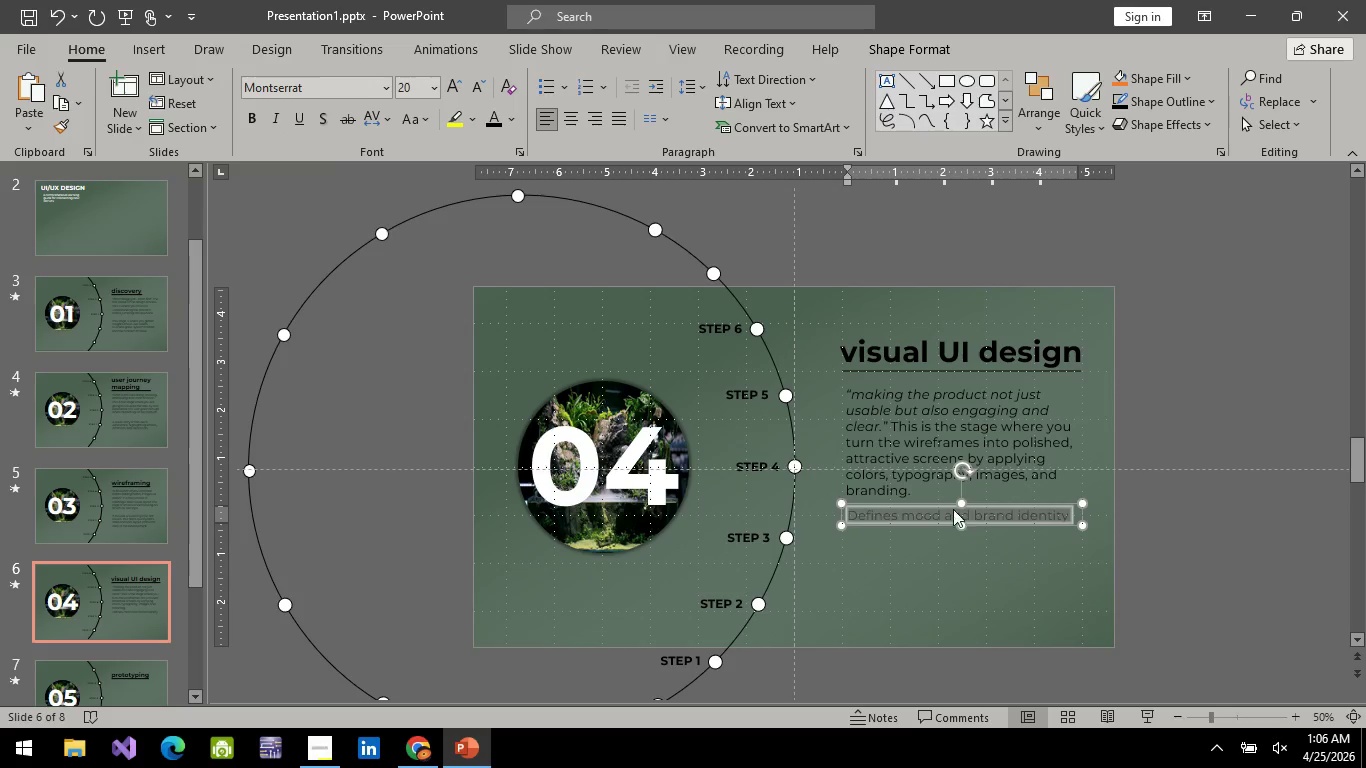 
left_click([940, 508])
 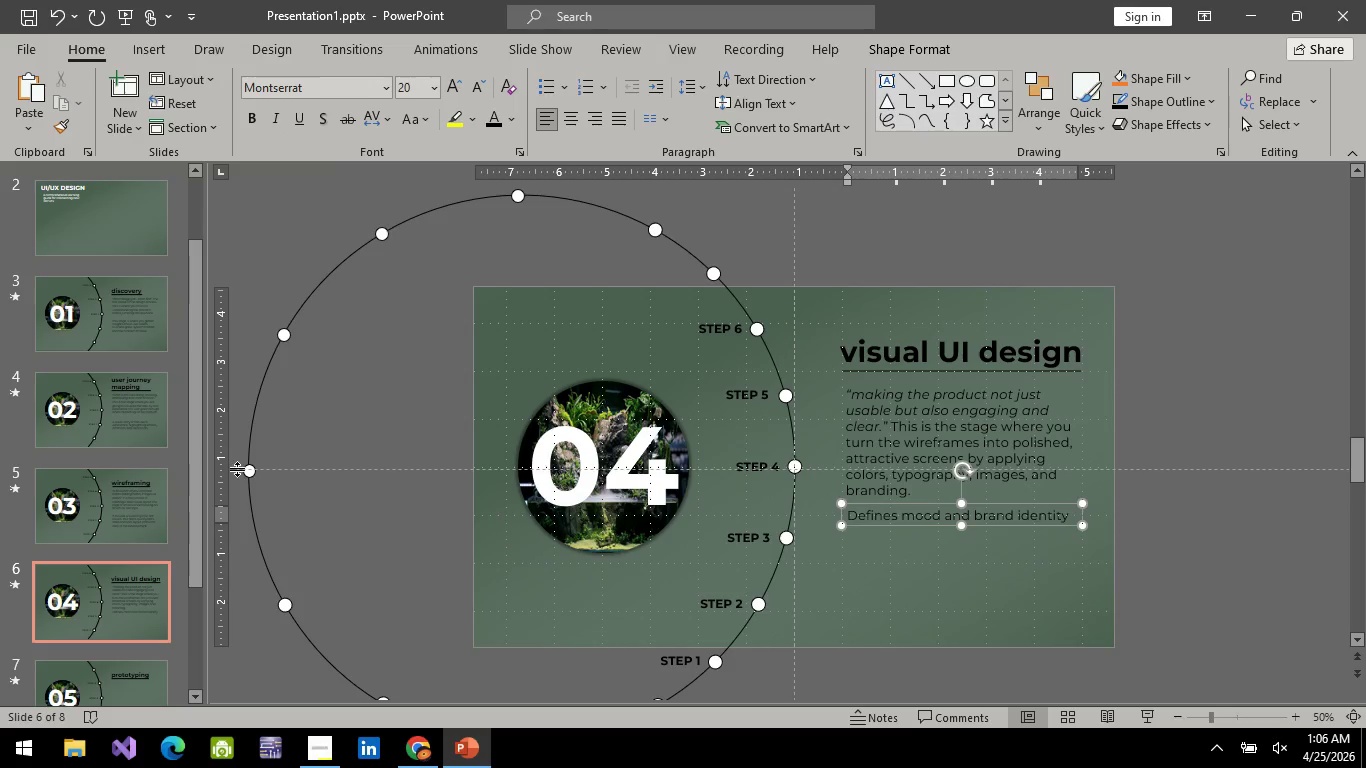 
left_click([148, 523])
 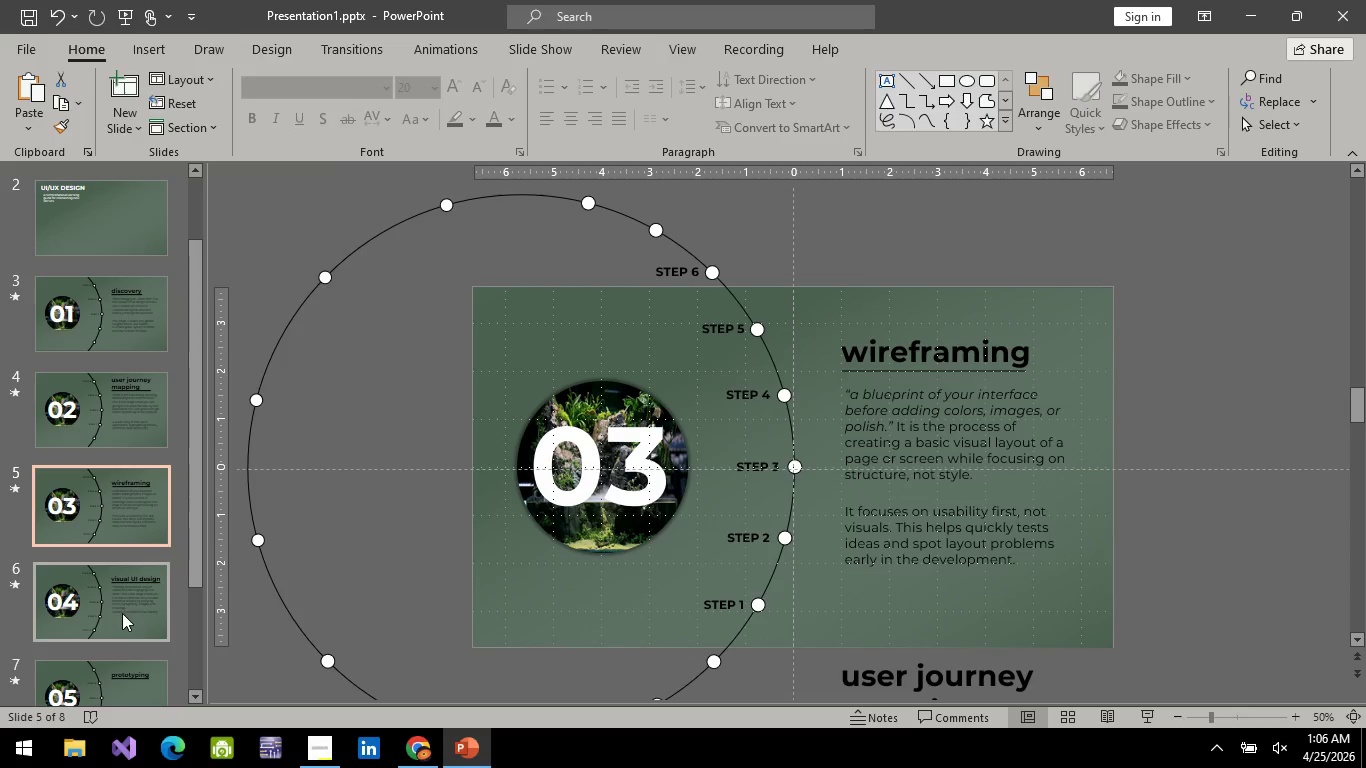 
left_click([122, 613])
 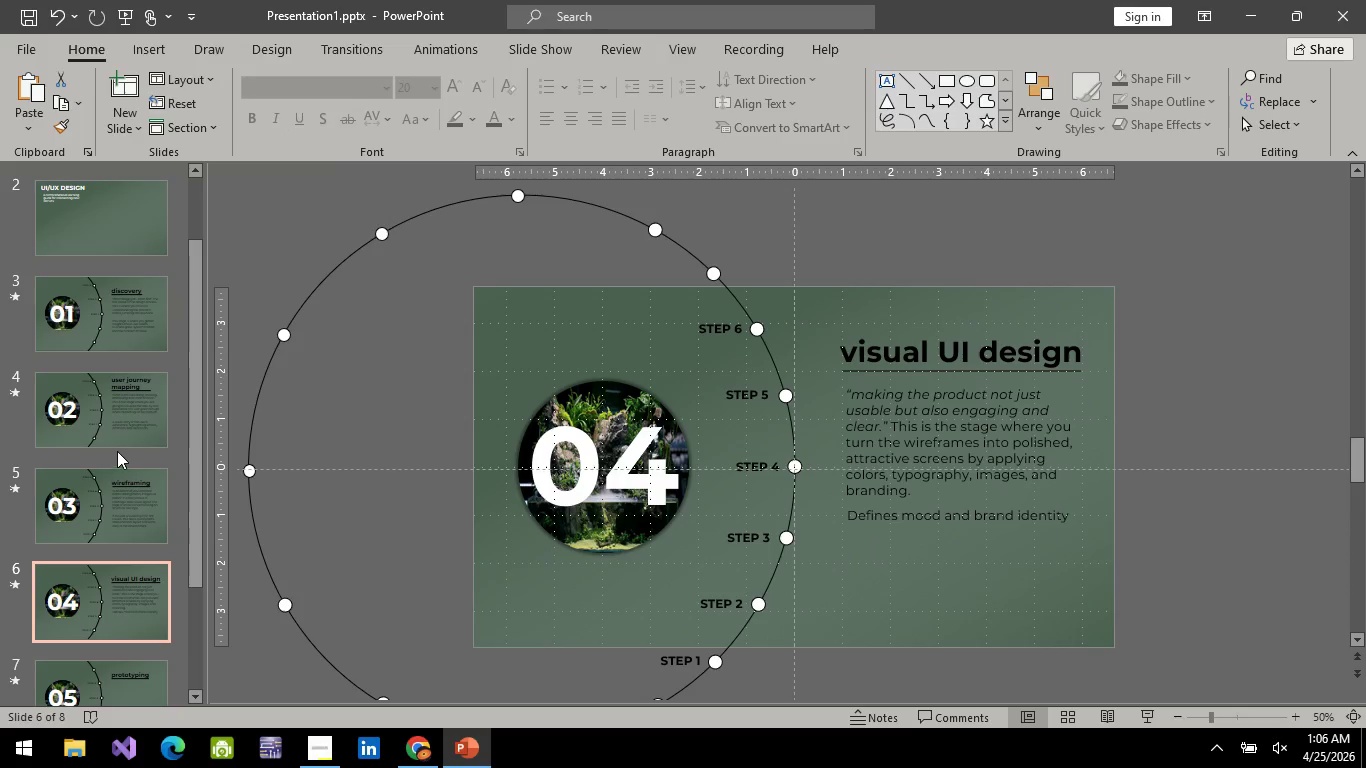 
left_click([117, 447])
 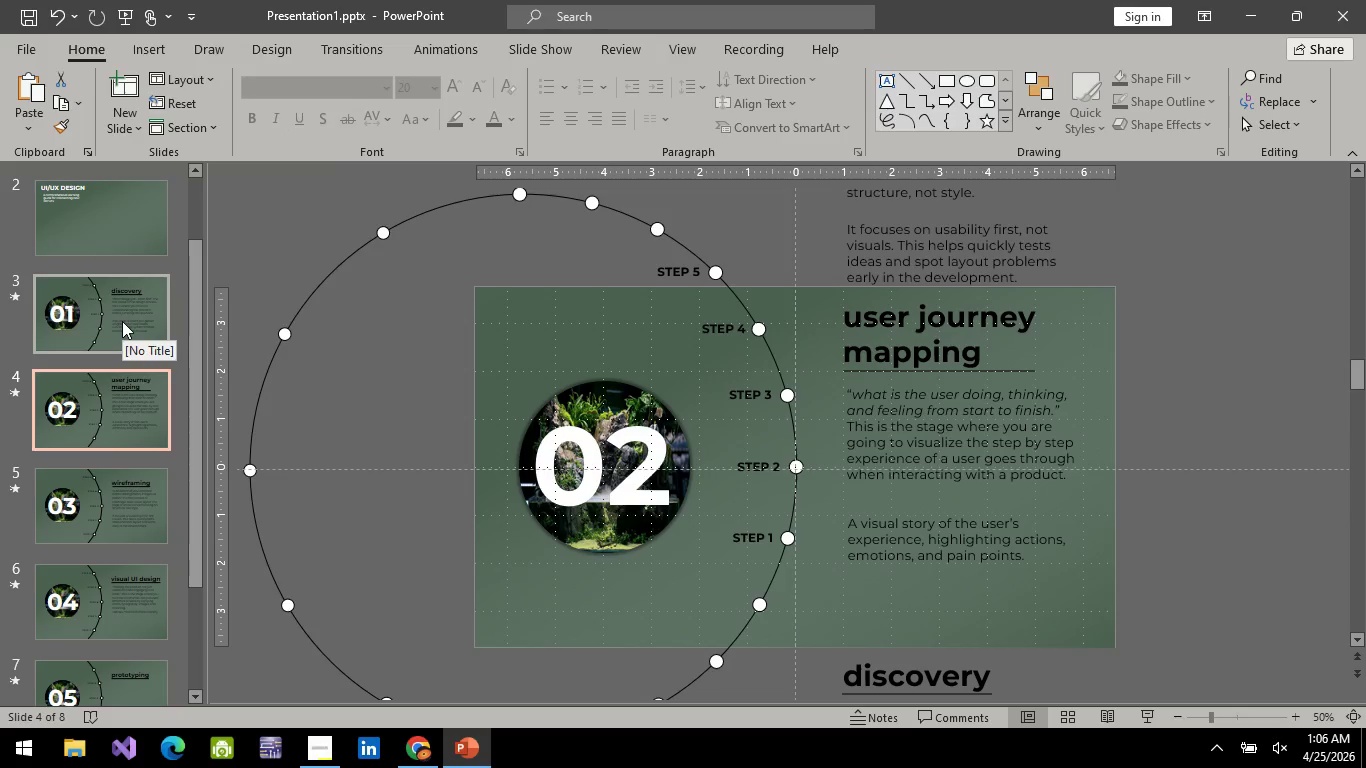 
left_click([122, 321])
 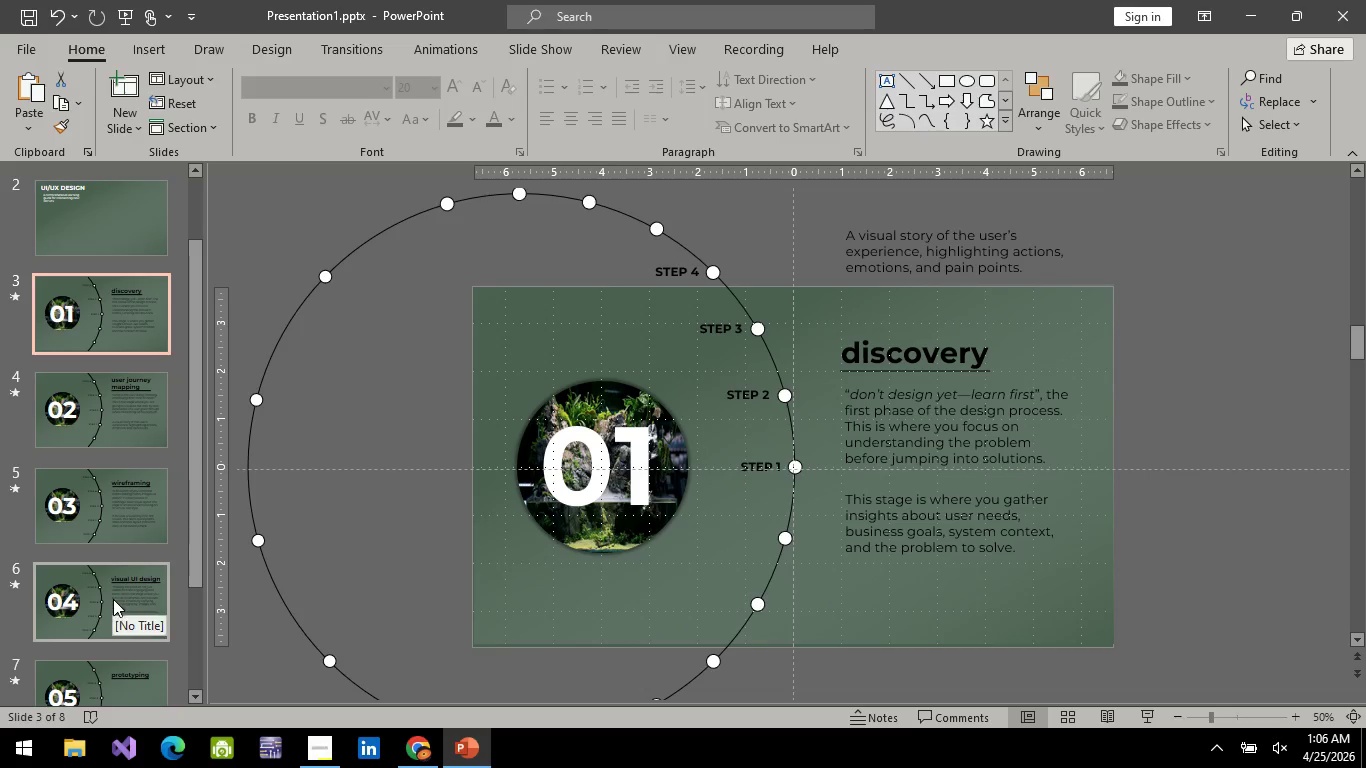 
left_click([126, 583])
 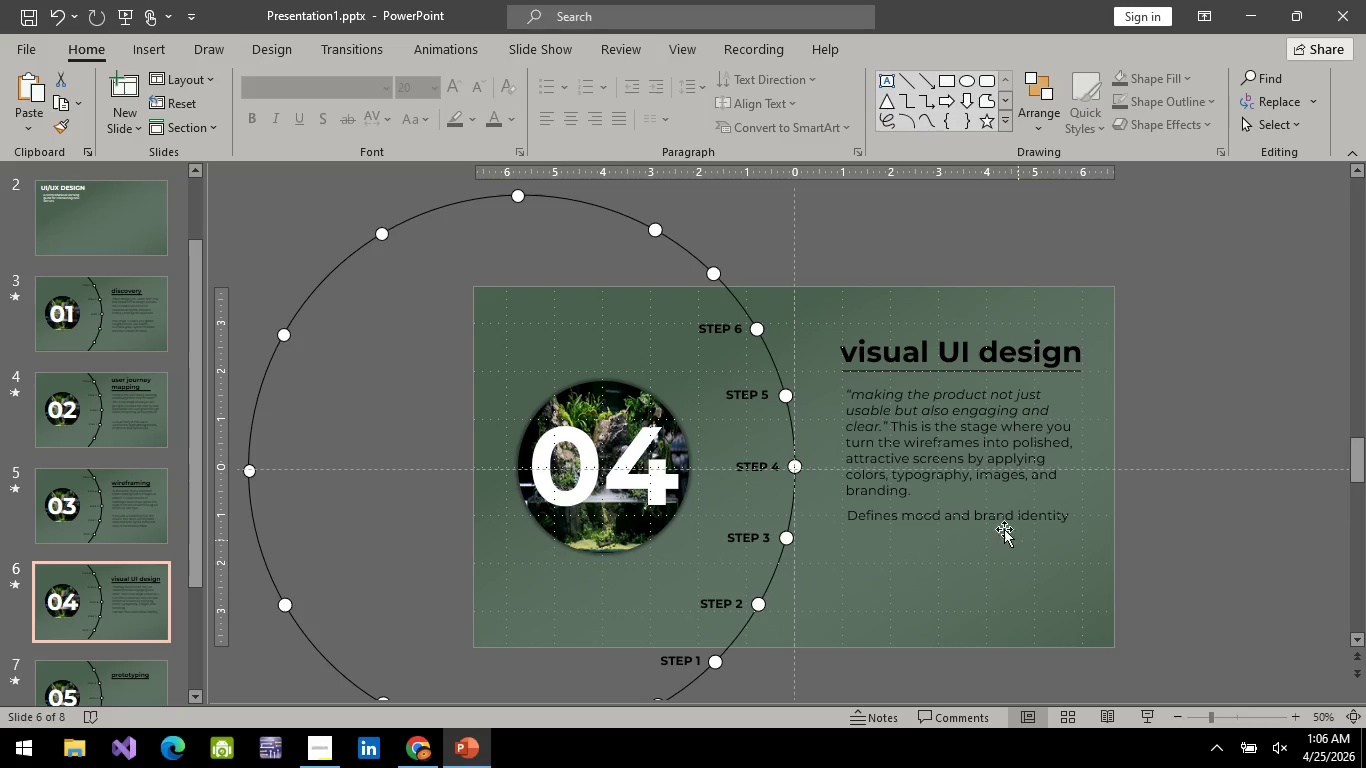 
double_click([1002, 518])
 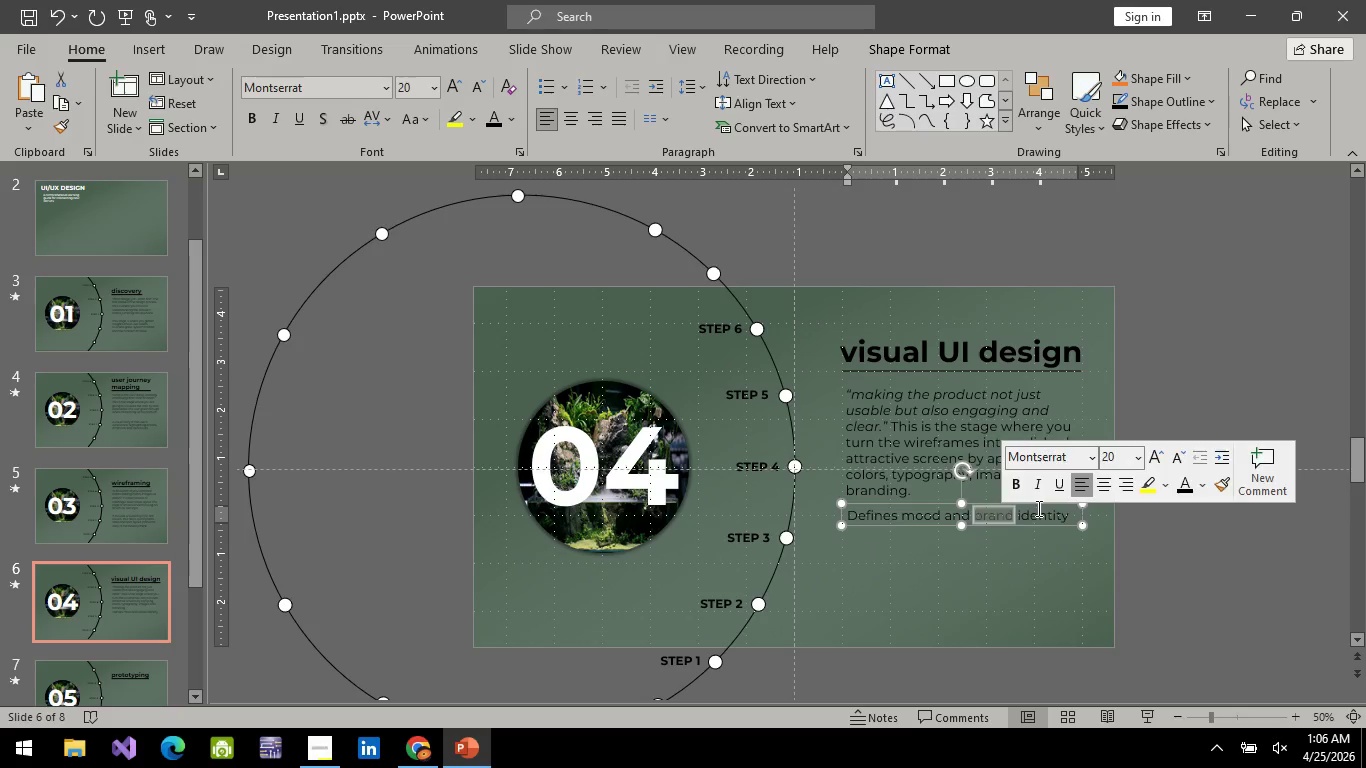 
left_click([1037, 508])
 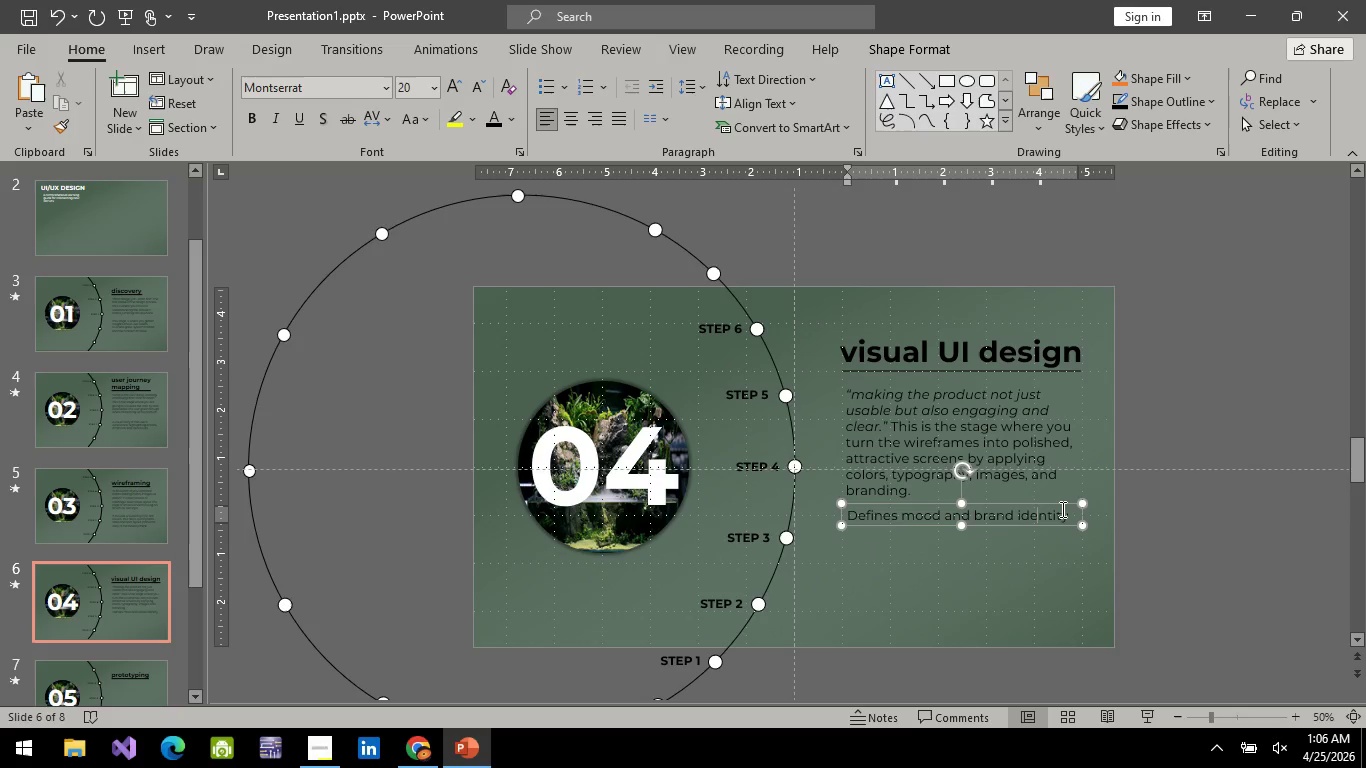 
left_click([1061, 509])
 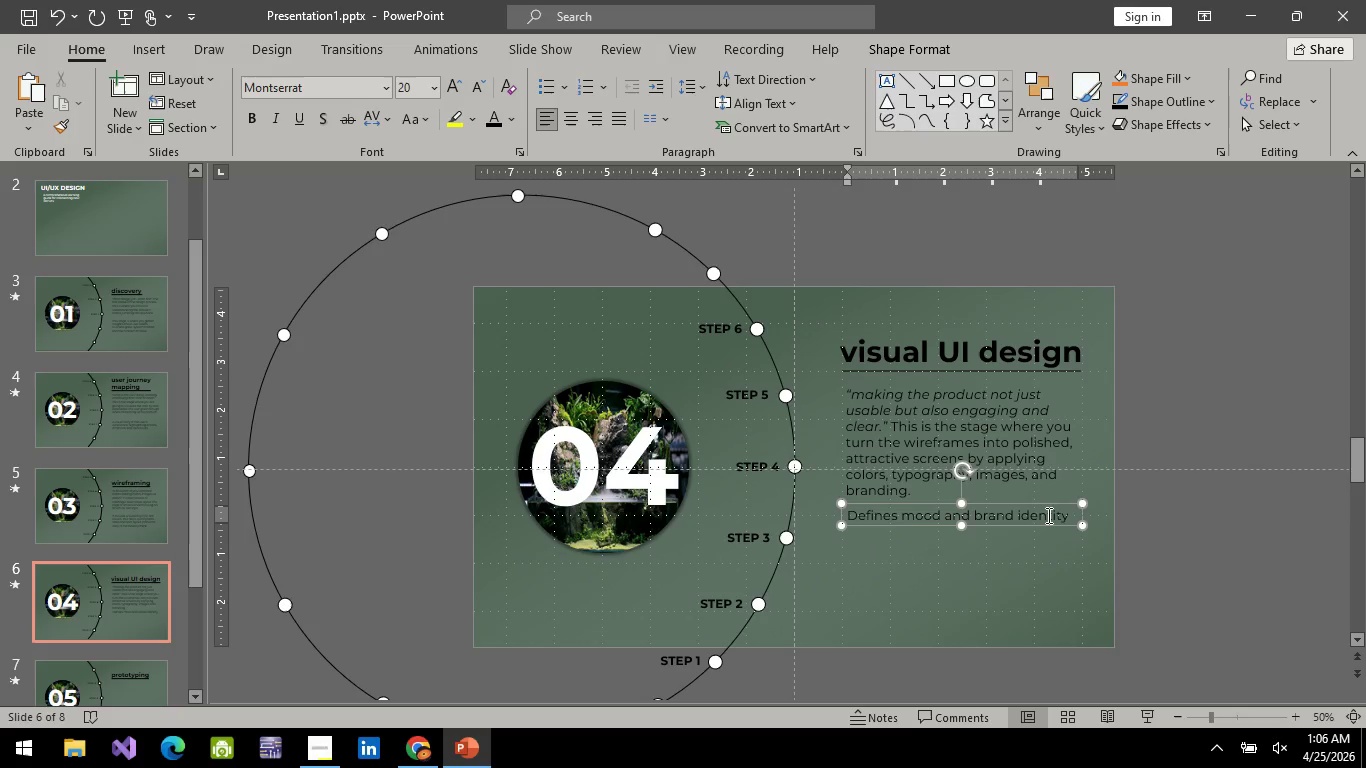 
key(Period)
 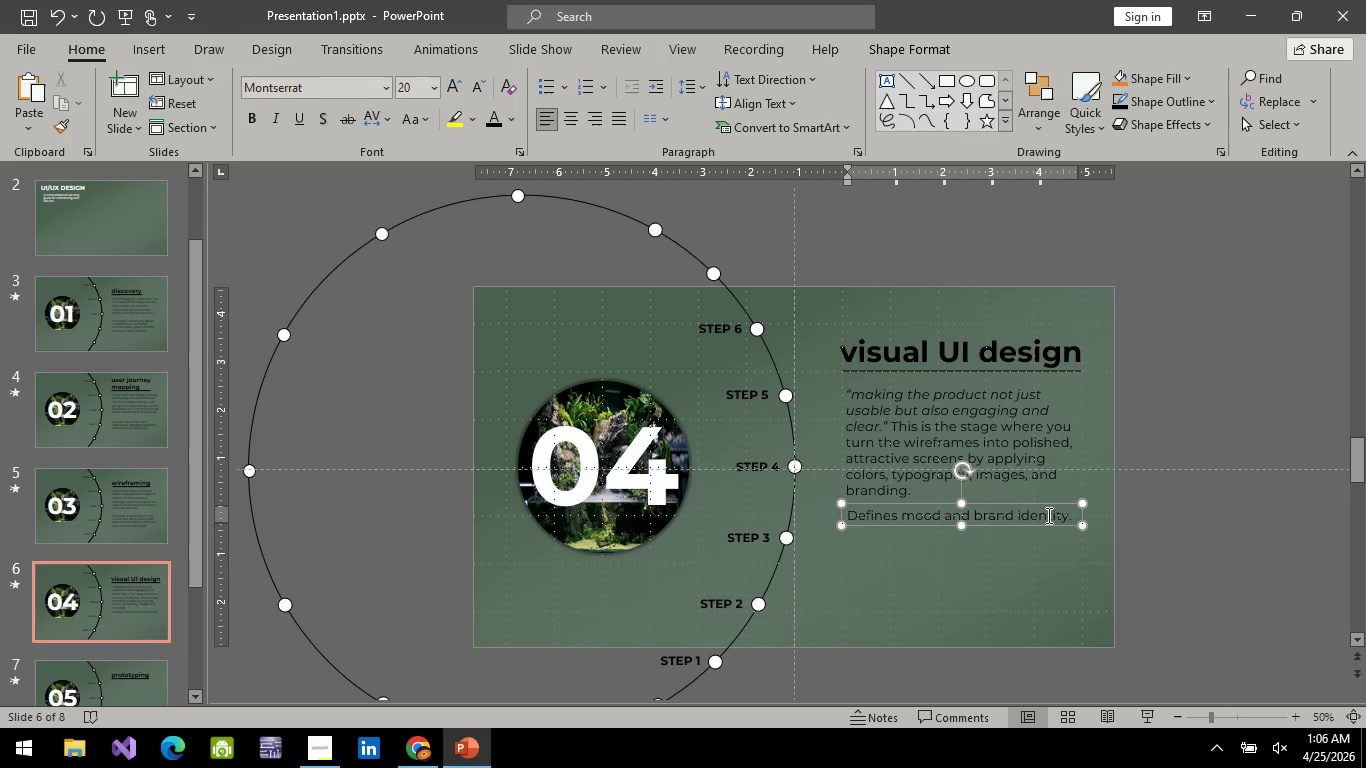 
wait(31.48)
 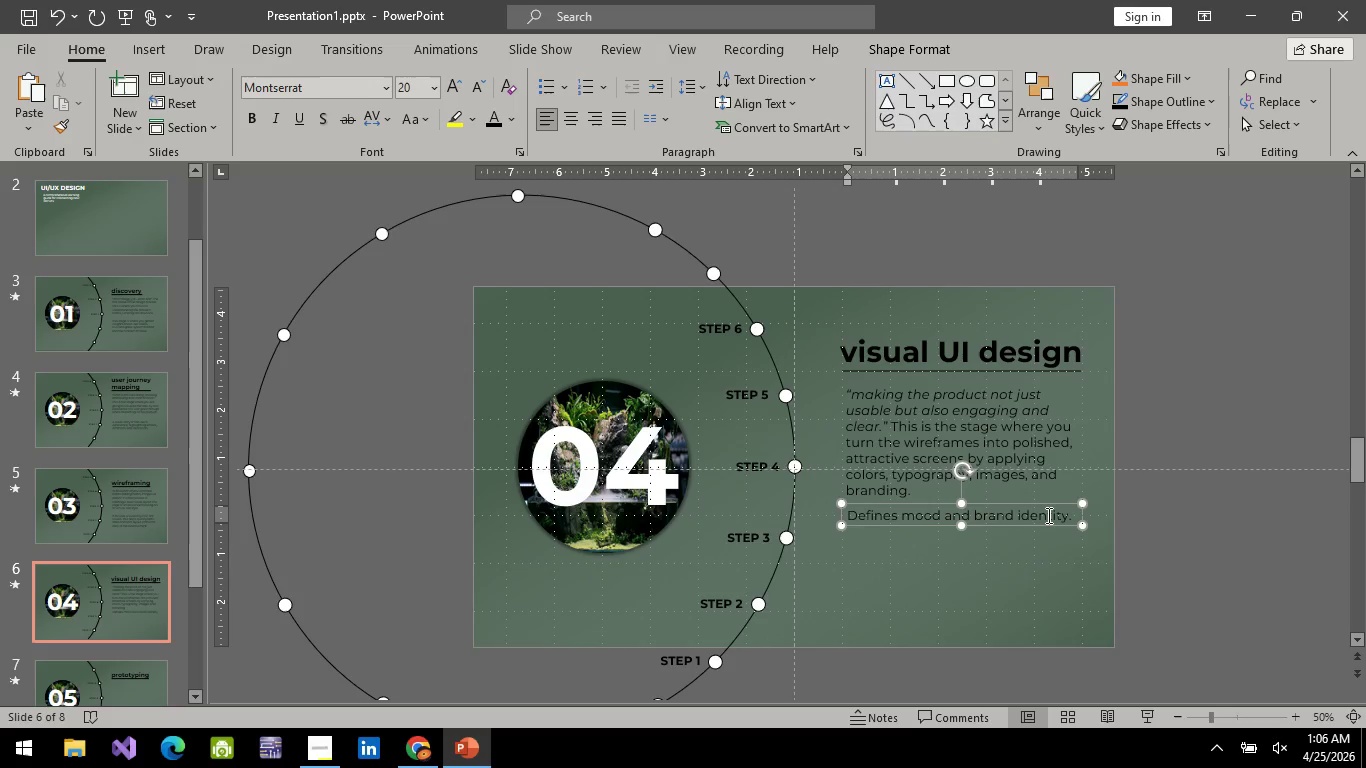 
type( Guids)
key(Backspace)
type(es user naturally through the interface )
 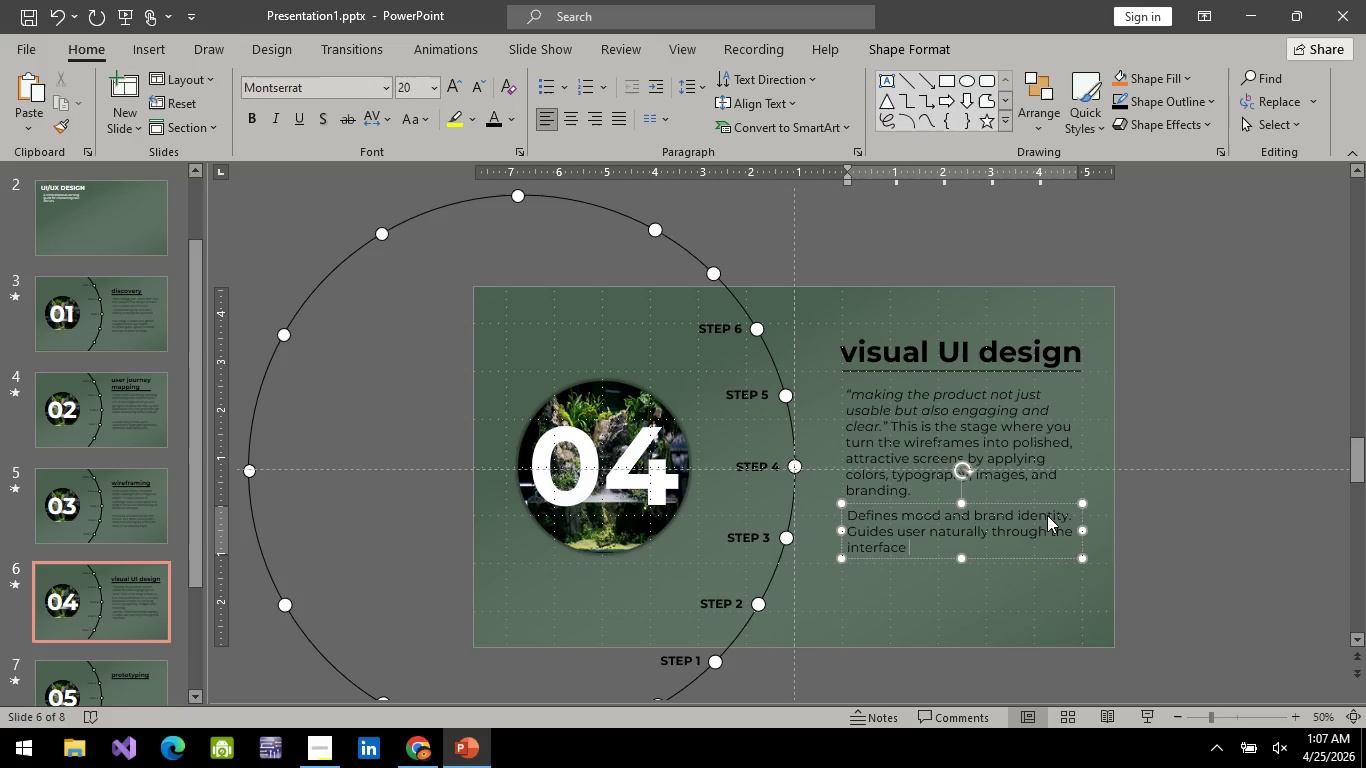 
wait(5.2)
 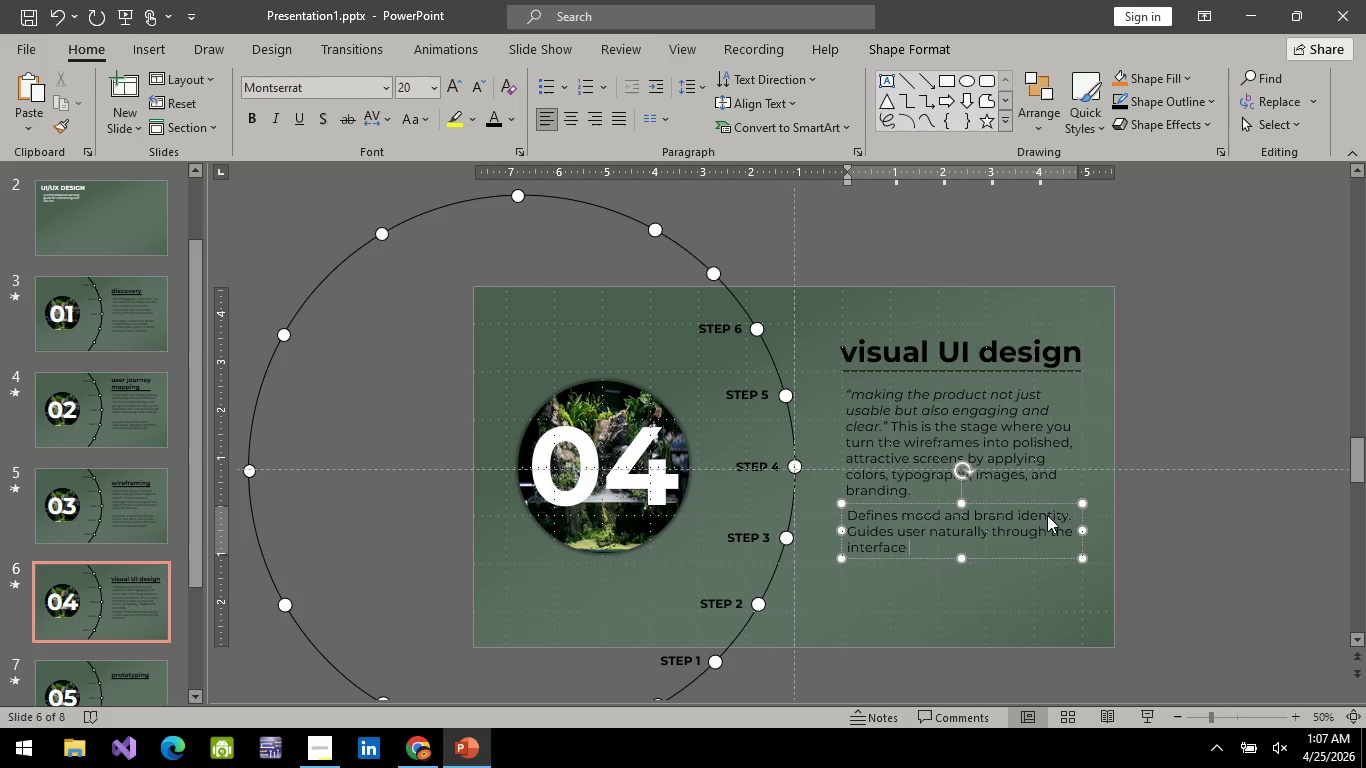 
key(Backspace)
 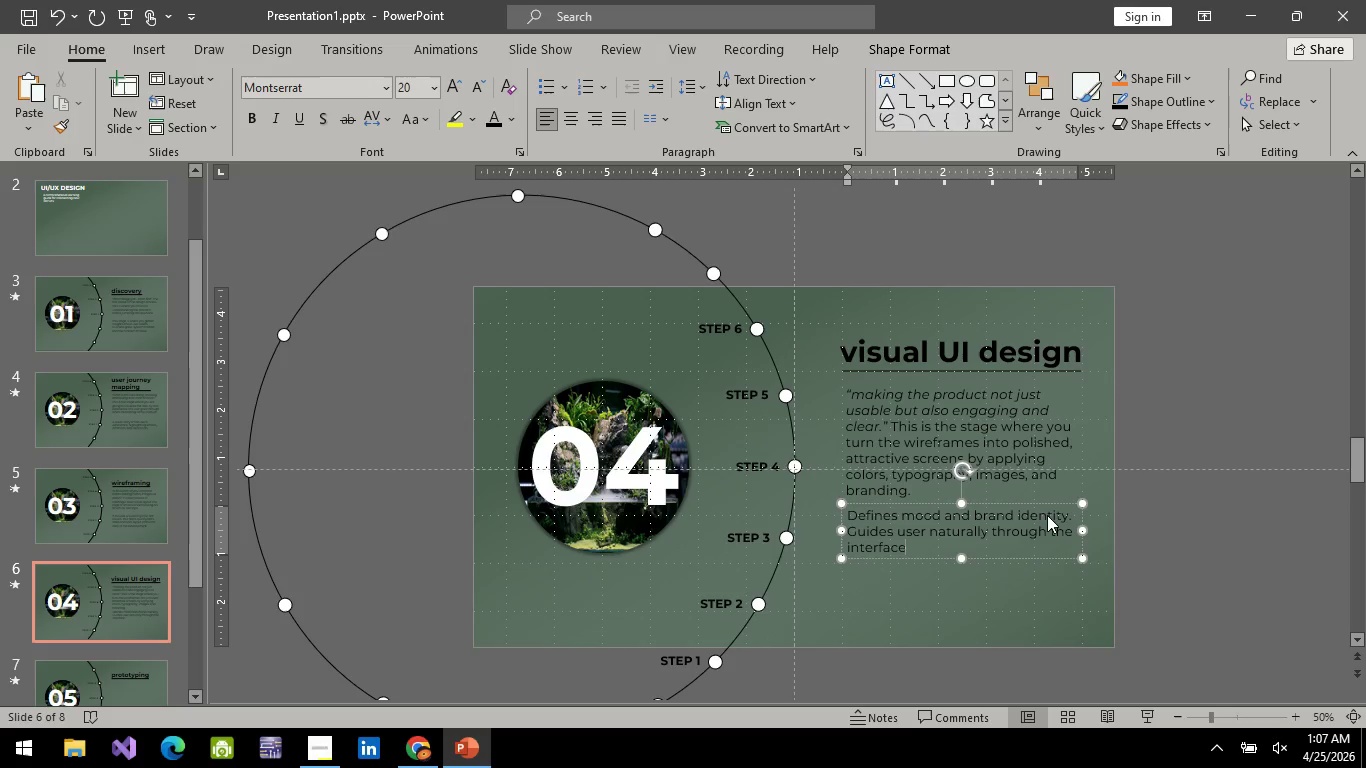 
key(Period)
 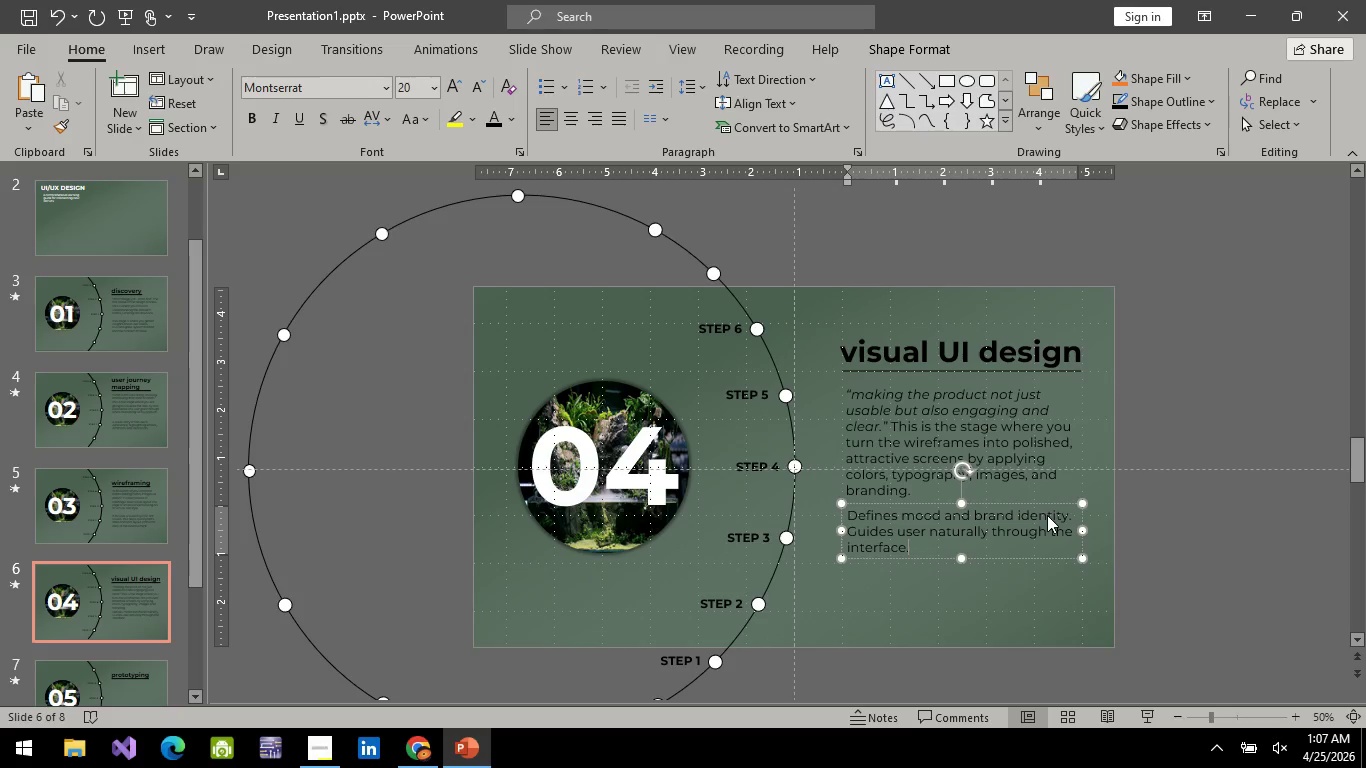 
key(Space)
 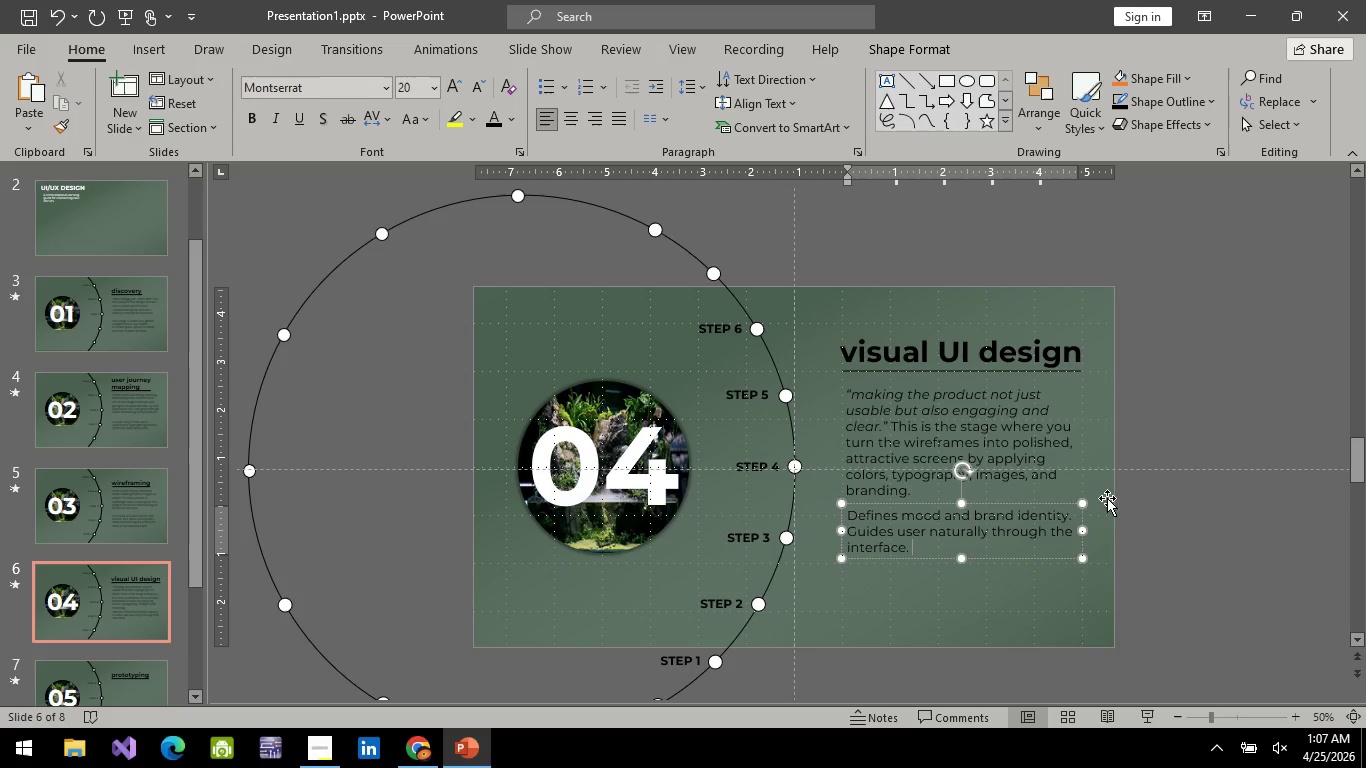 
left_click([1182, 500])
 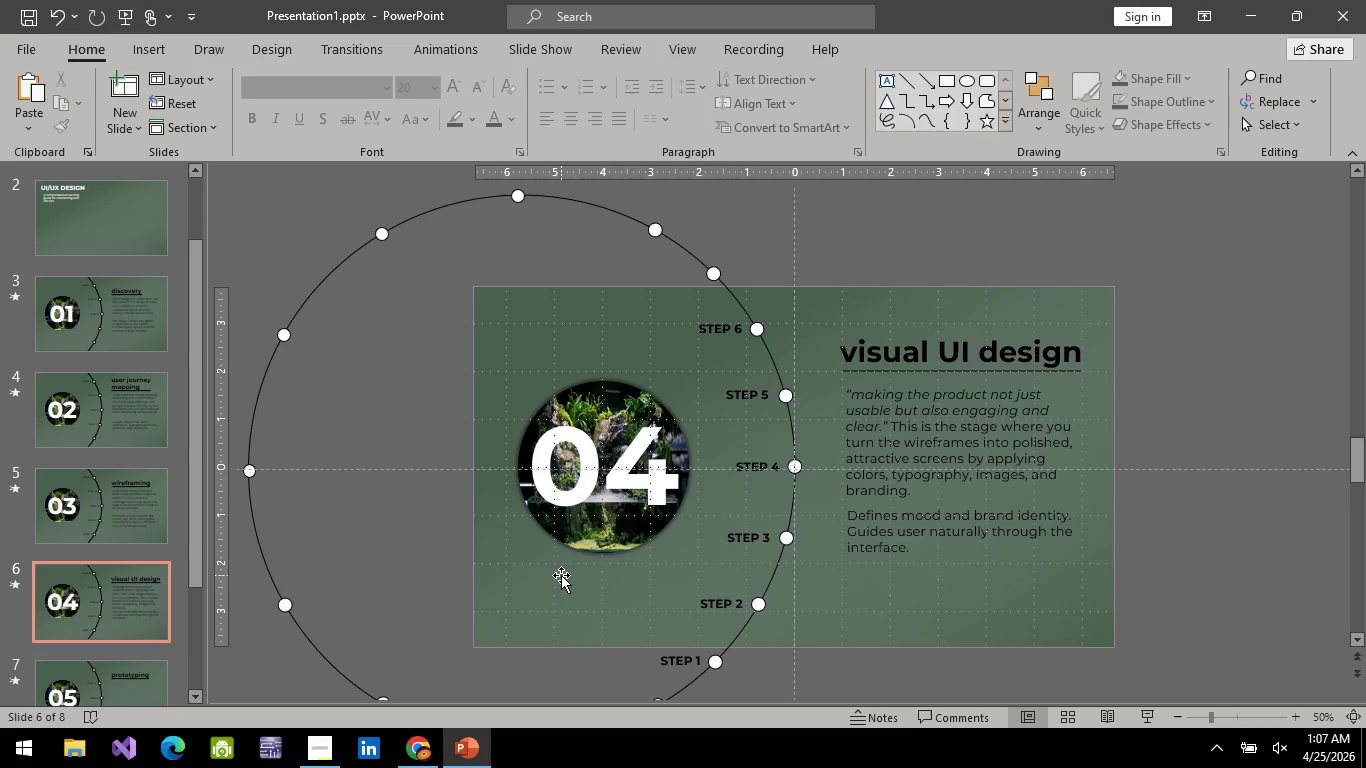 
wait(17.05)
 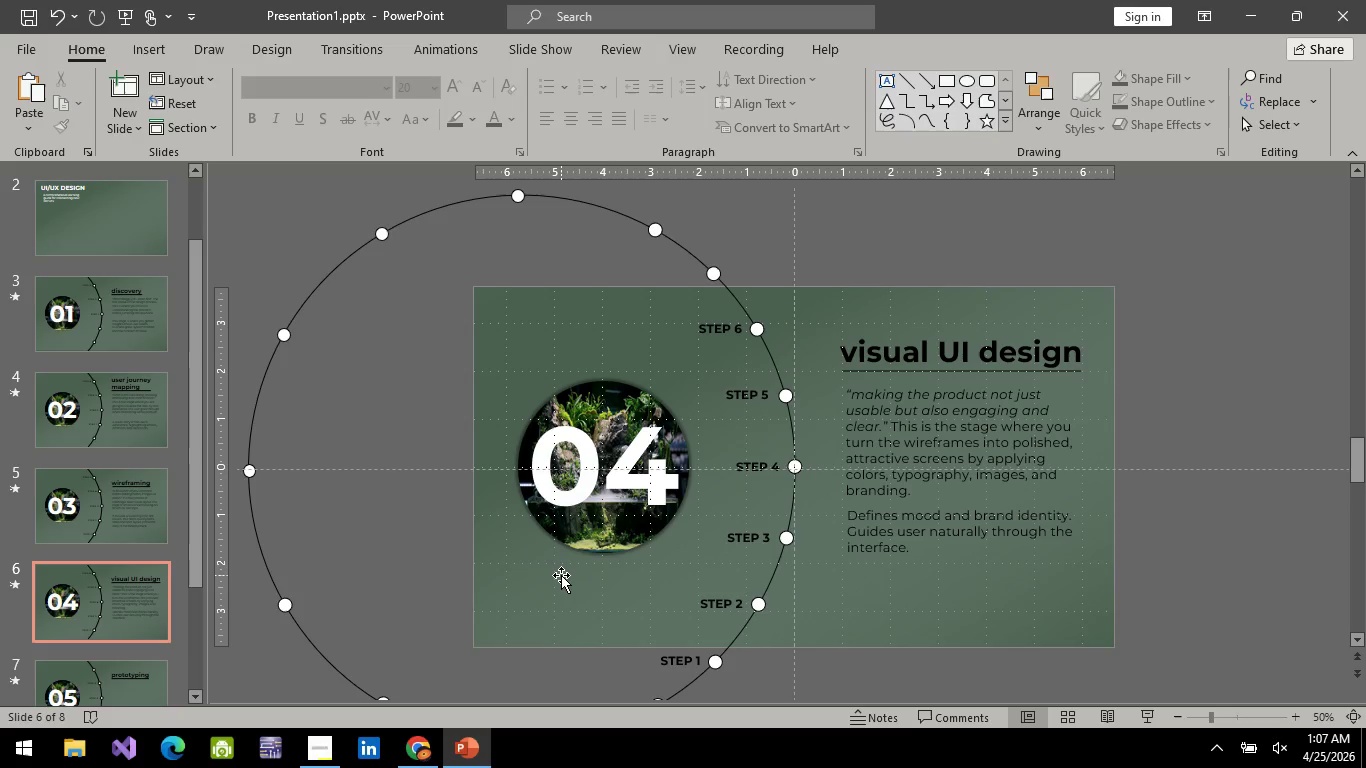 
left_click([122, 290])
 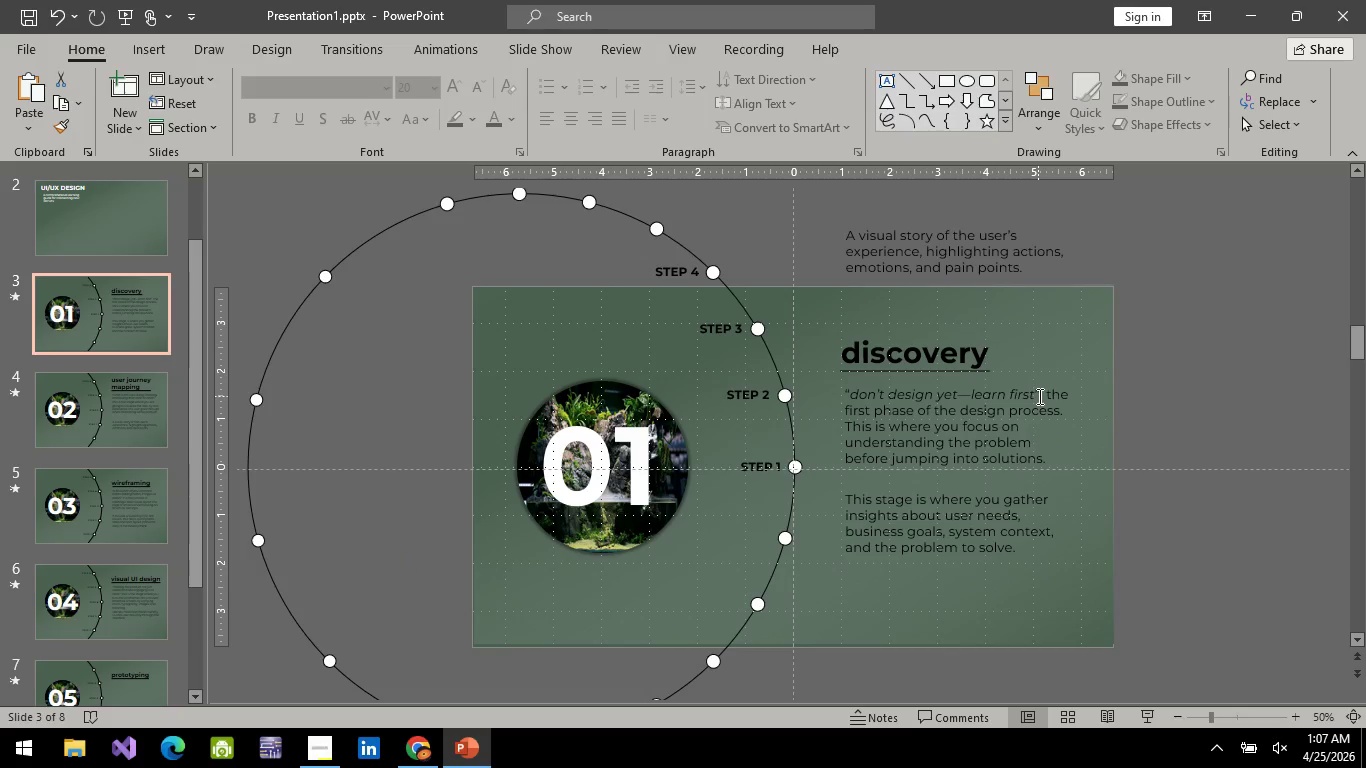 
left_click([1036, 398])
 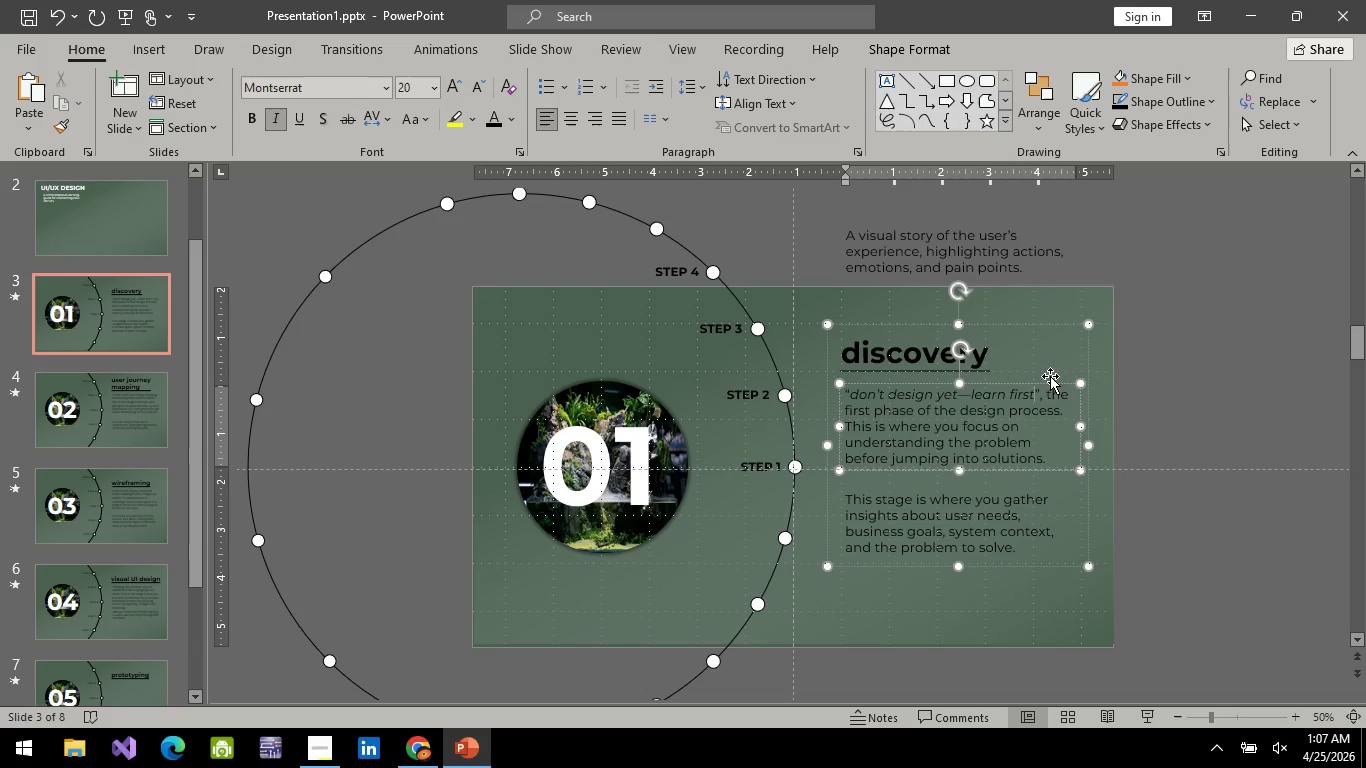 
key(Period)
 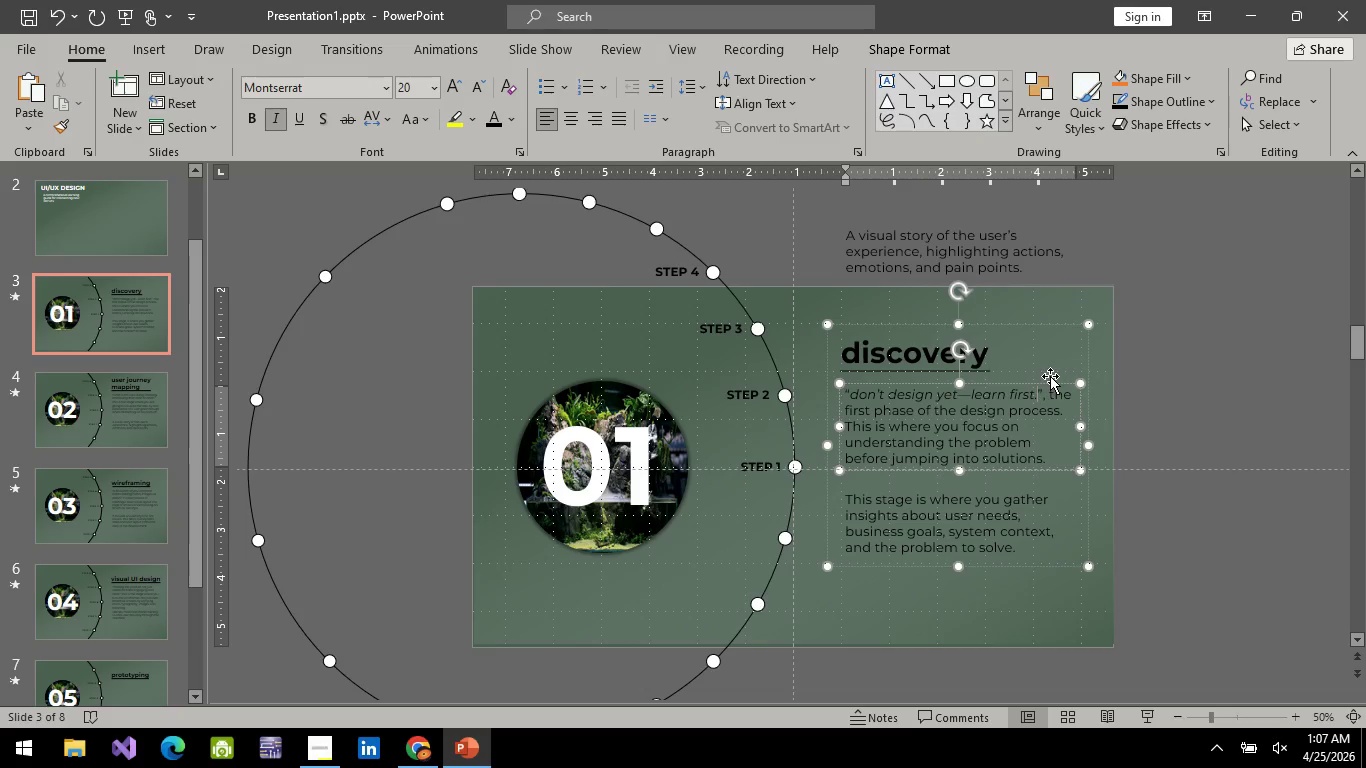 
key(ArrowRight)
 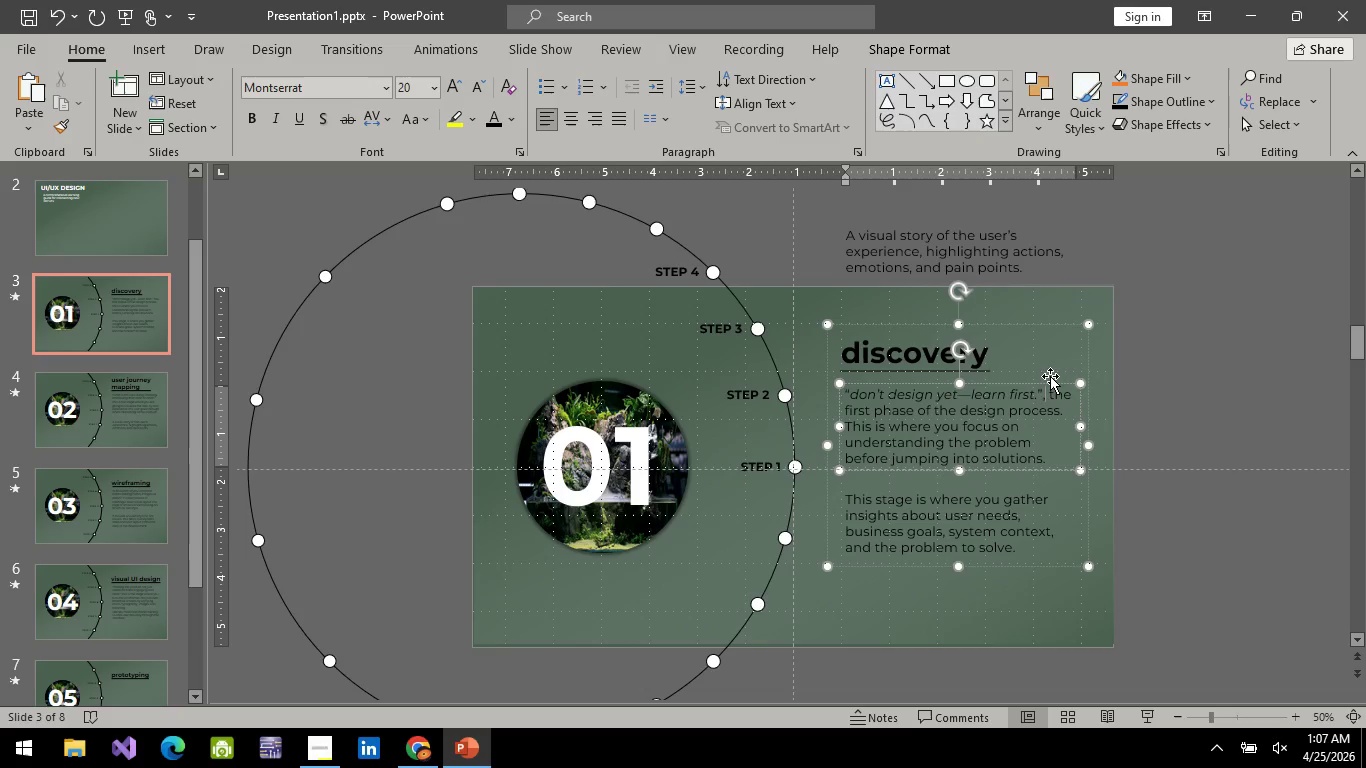 
key(ArrowRight)
 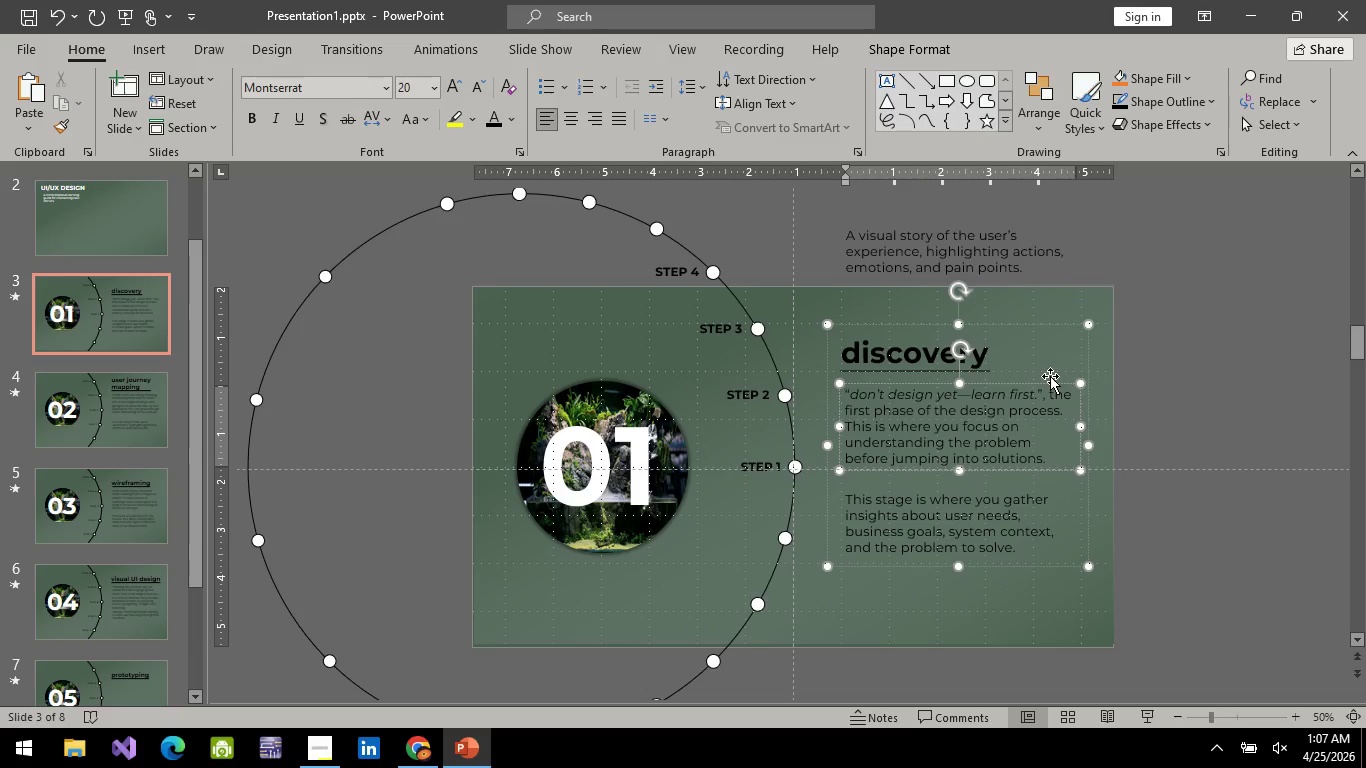 
key(Backspace)
 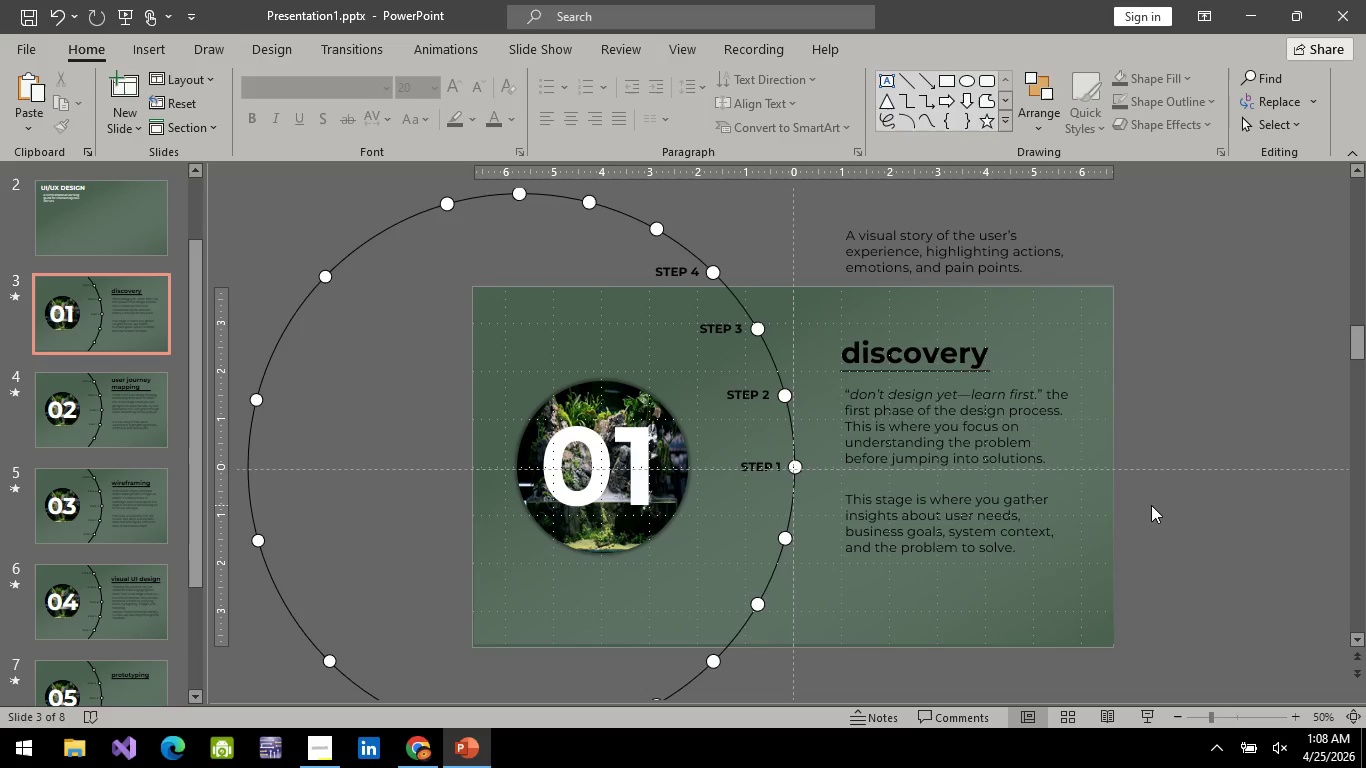 
wait(17.9)
 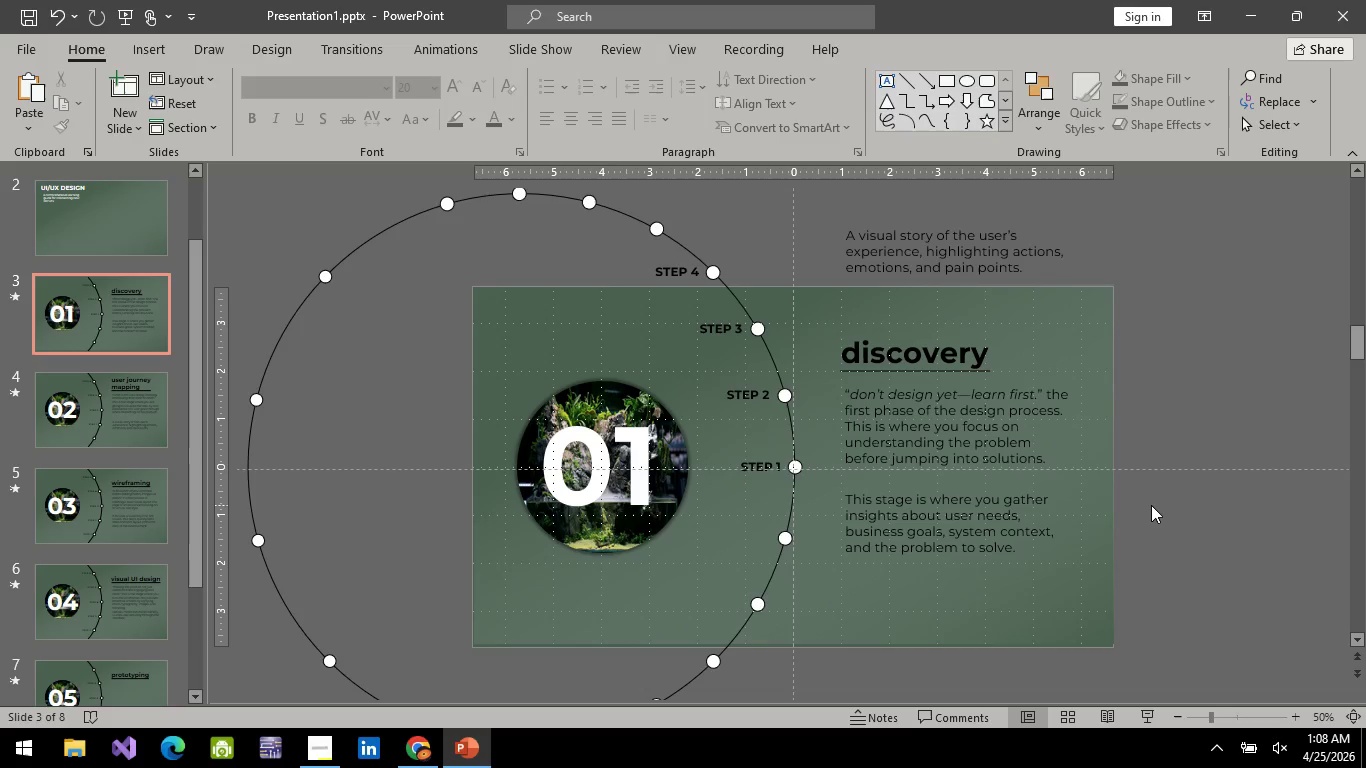 
mouse_move([96, 243])
 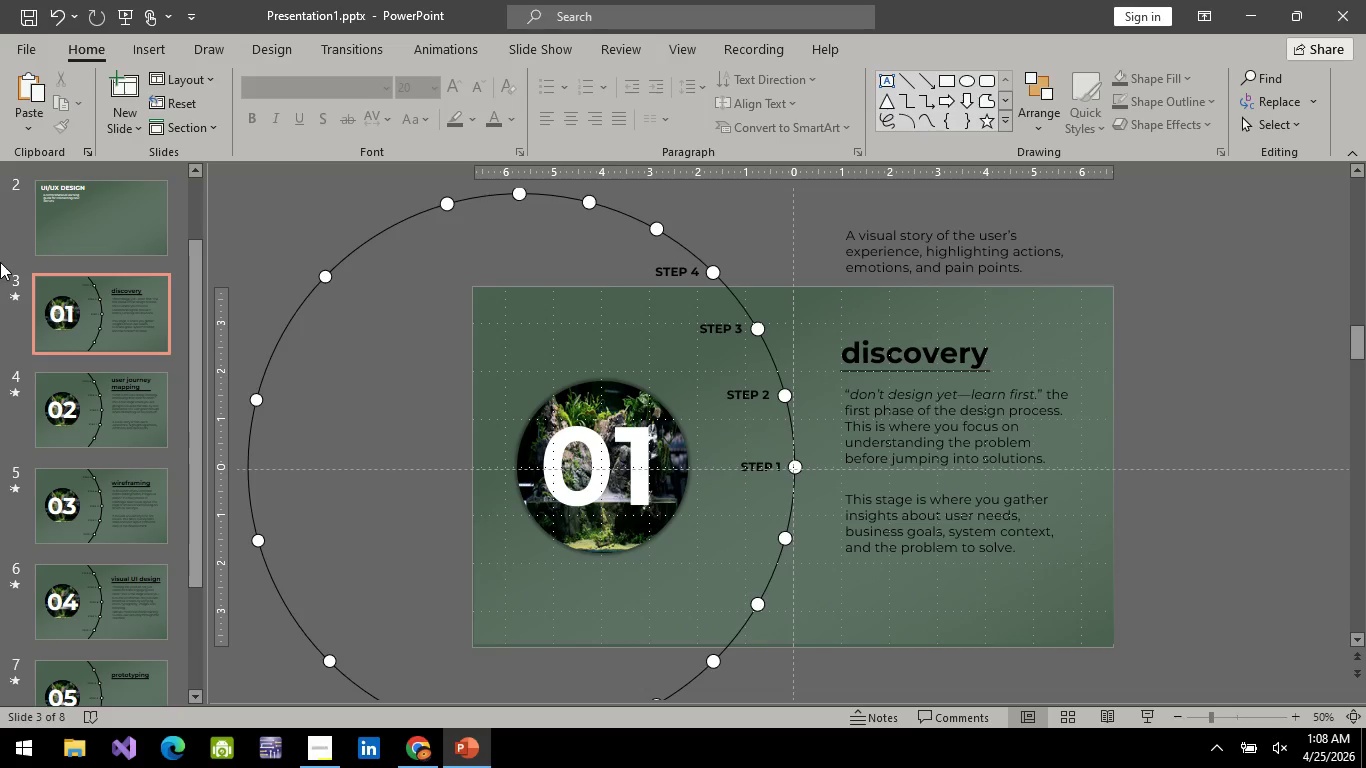 
wait(21.0)
 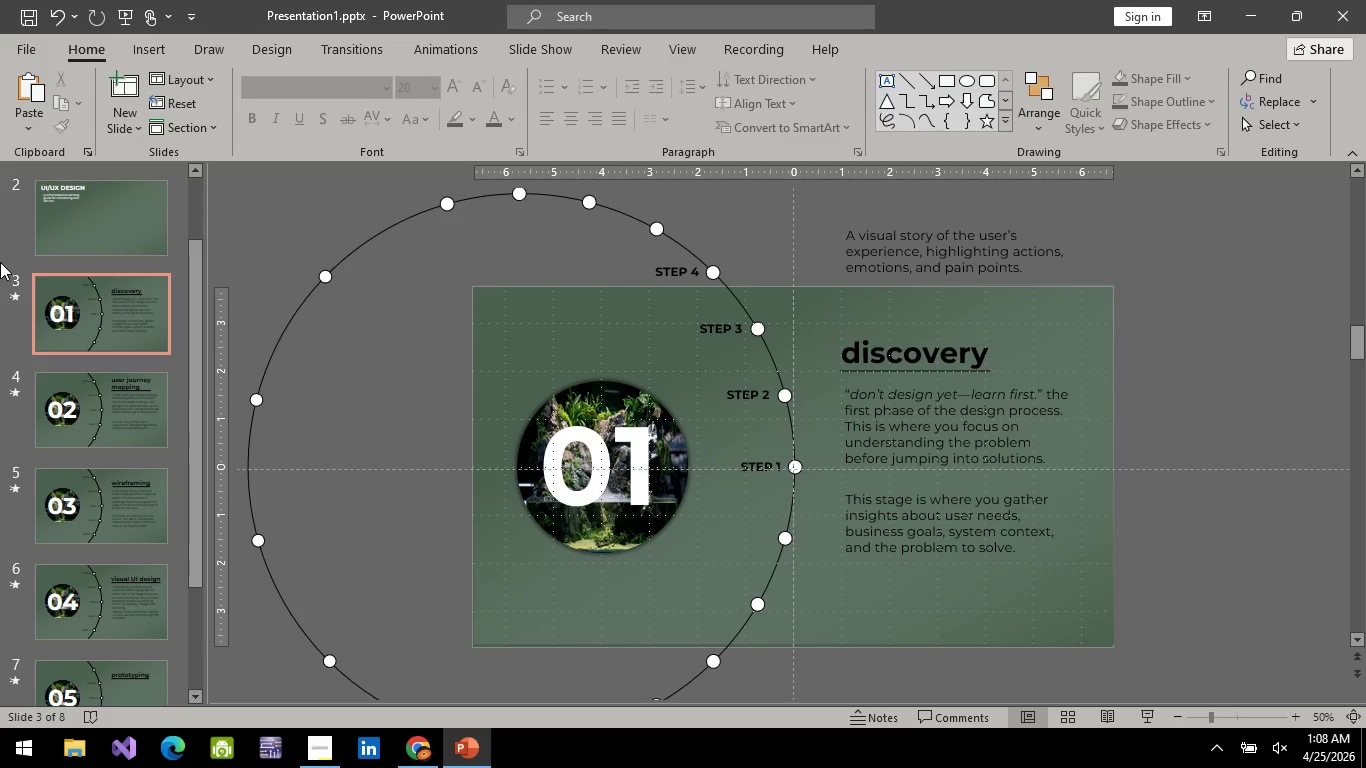 
left_click([420, 749])
 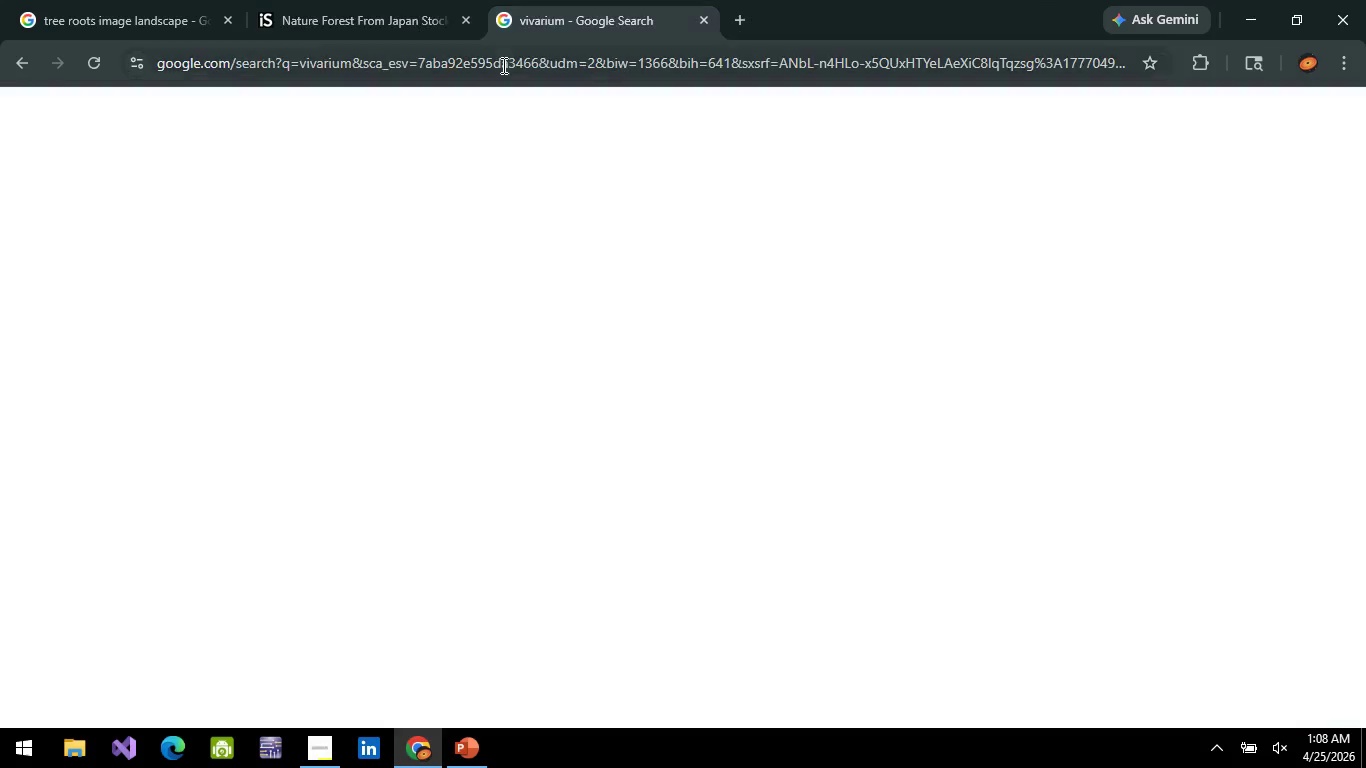 
double_click([502, 65])
 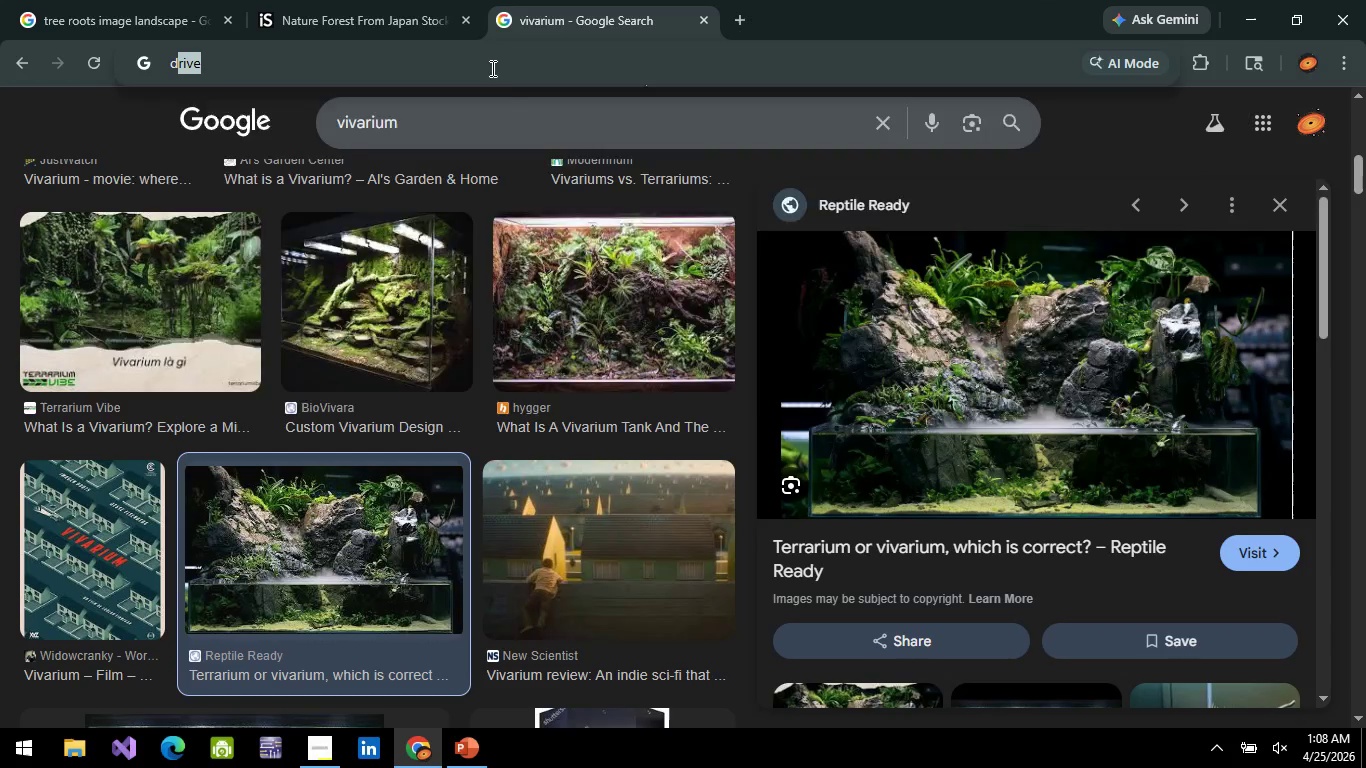 
type(discovery icon)
 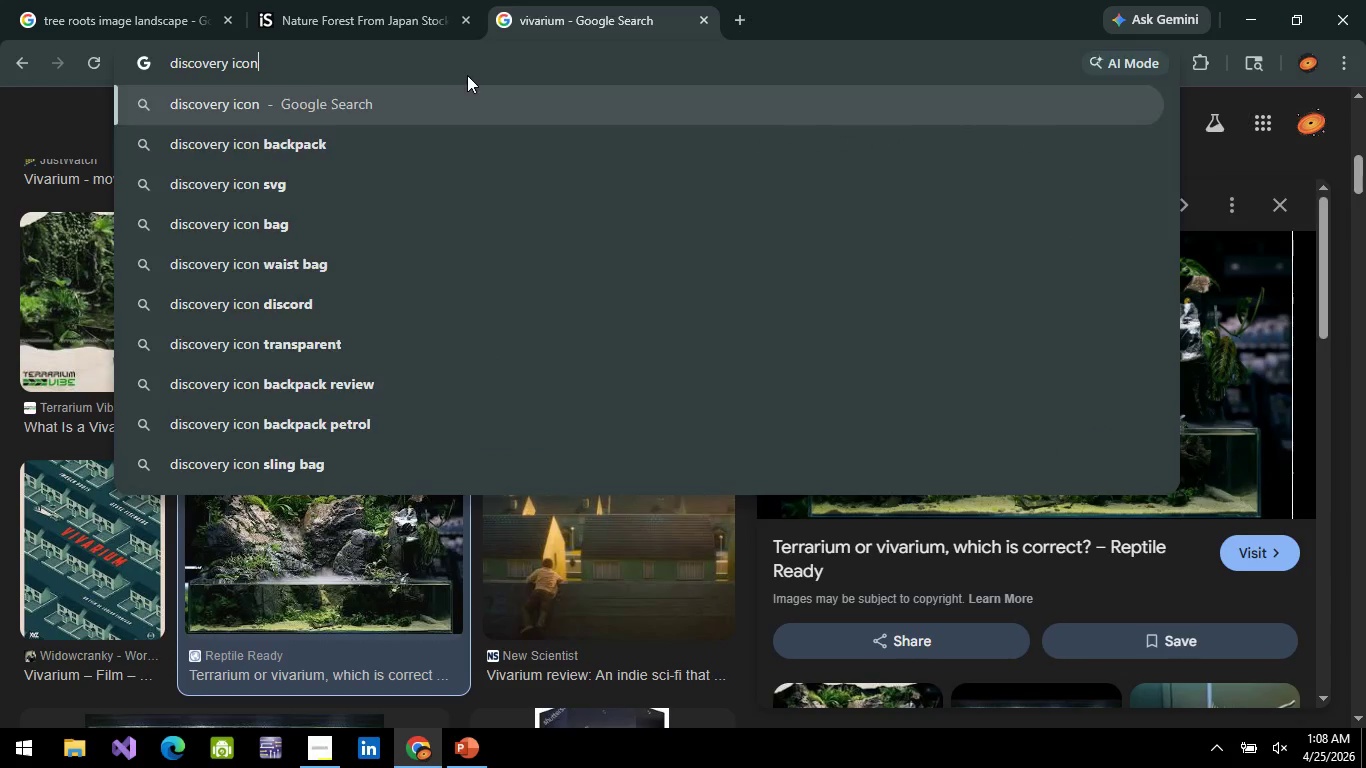 
key(Enter)
 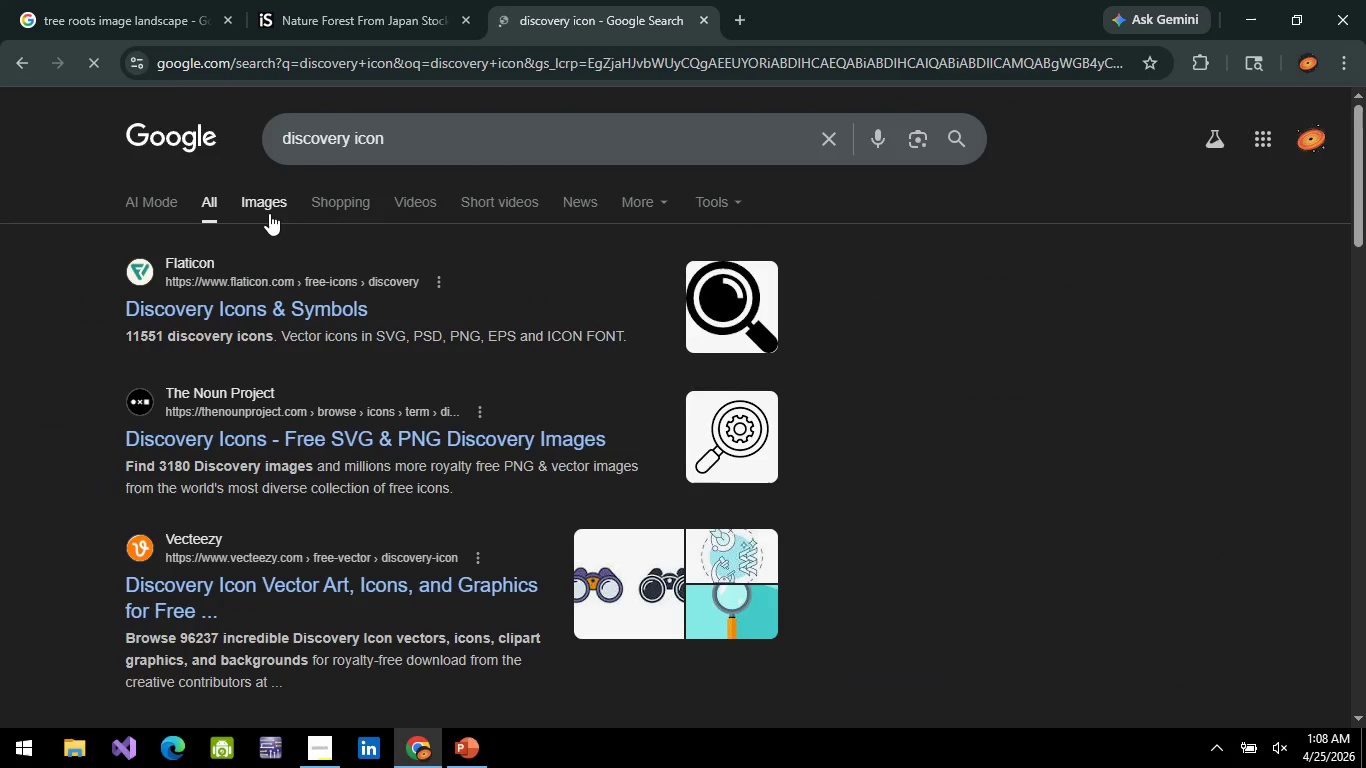 
left_click([266, 200])
 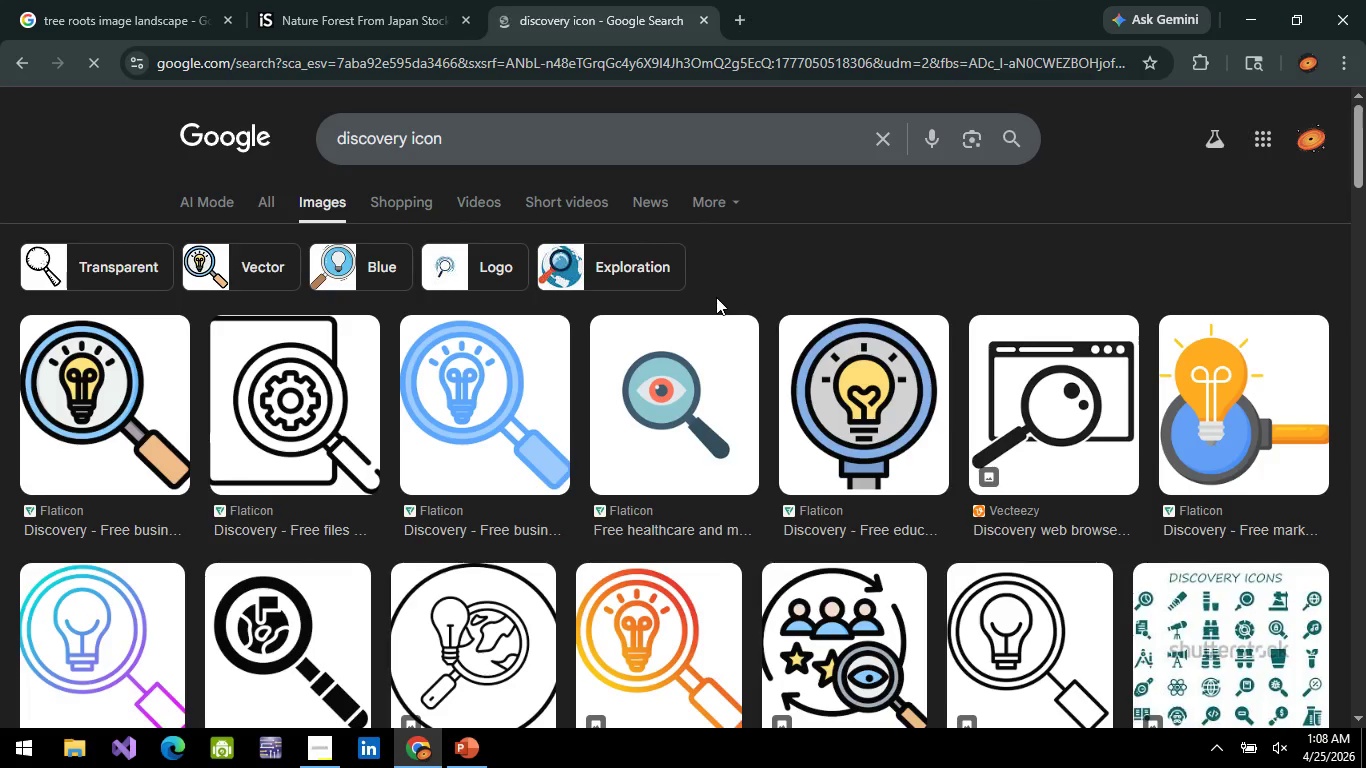 
scroll: coordinate [187, 479], scroll_direction: down, amount: 6.0
 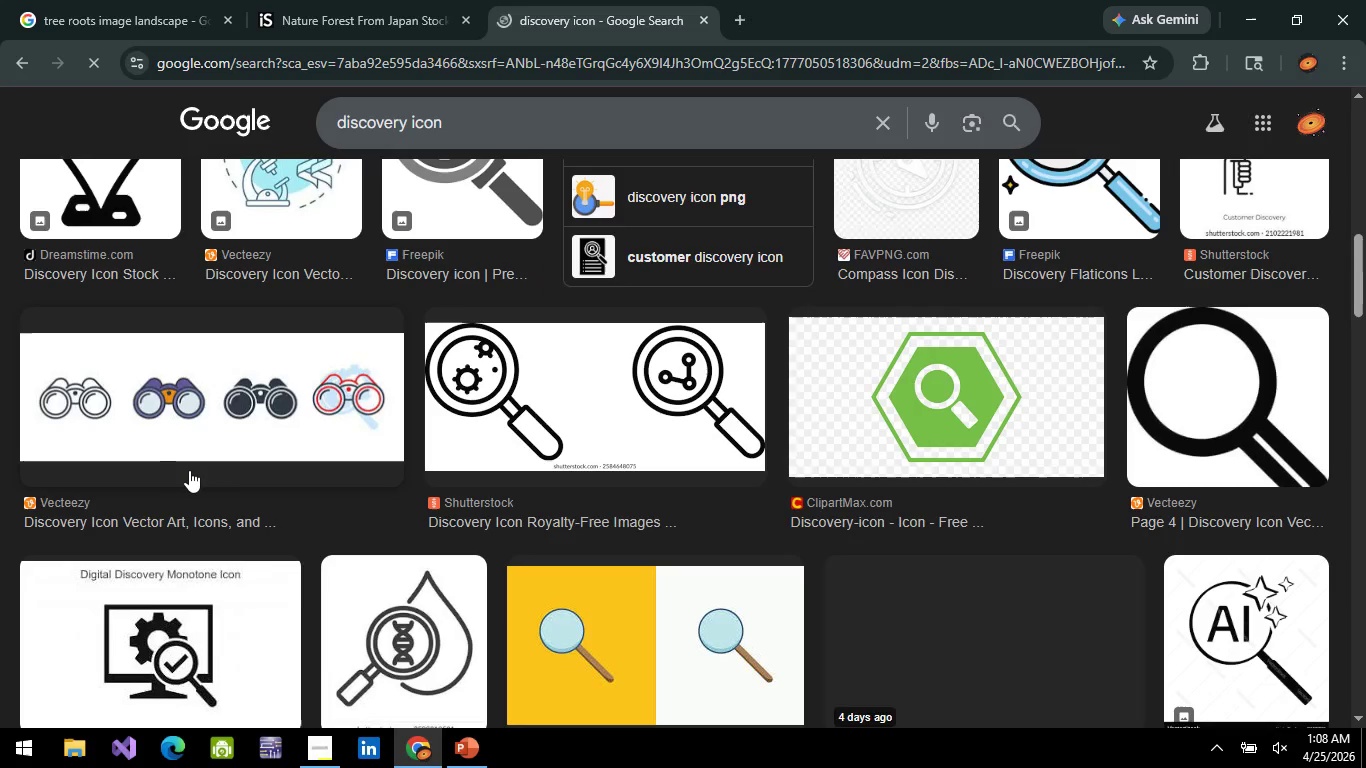 
mouse_move([193, 460])
 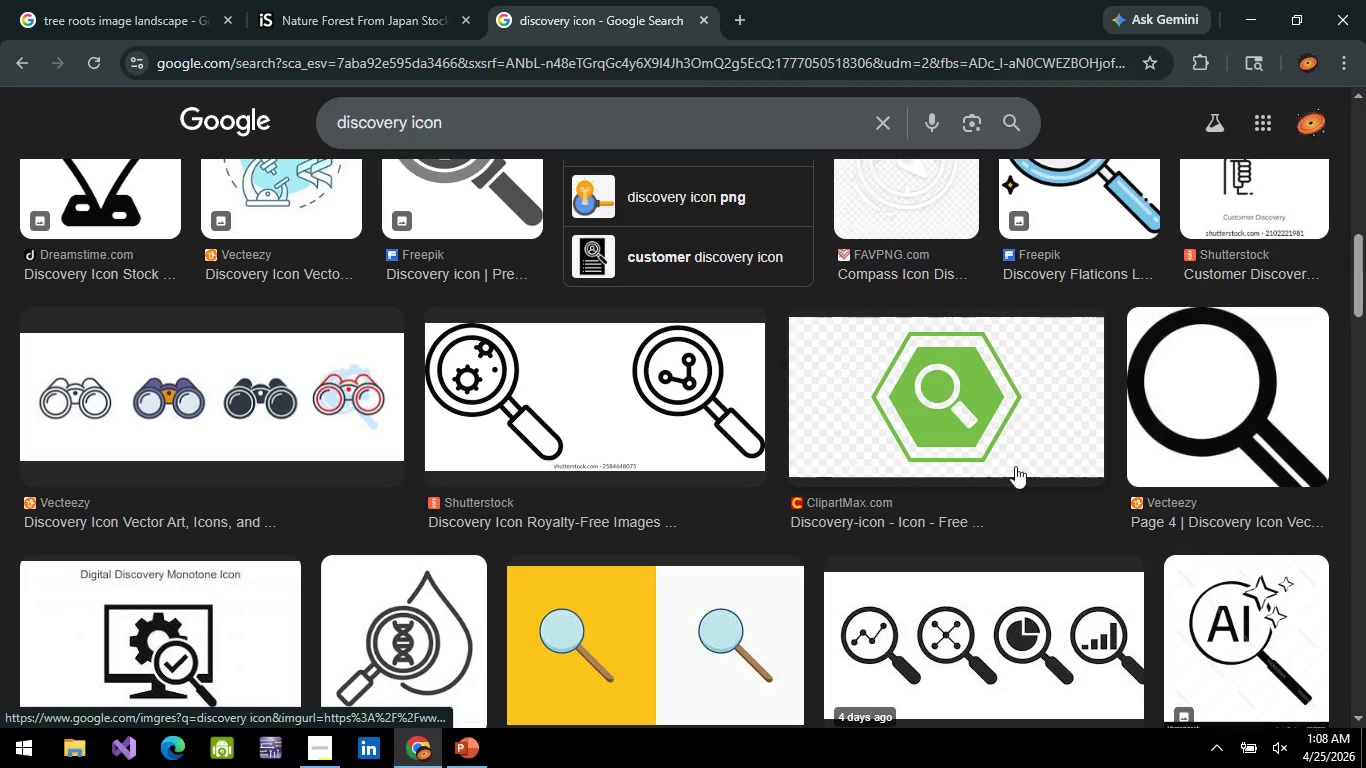 
scroll: coordinate [280, 425], scroll_direction: down, amount: 8.0
 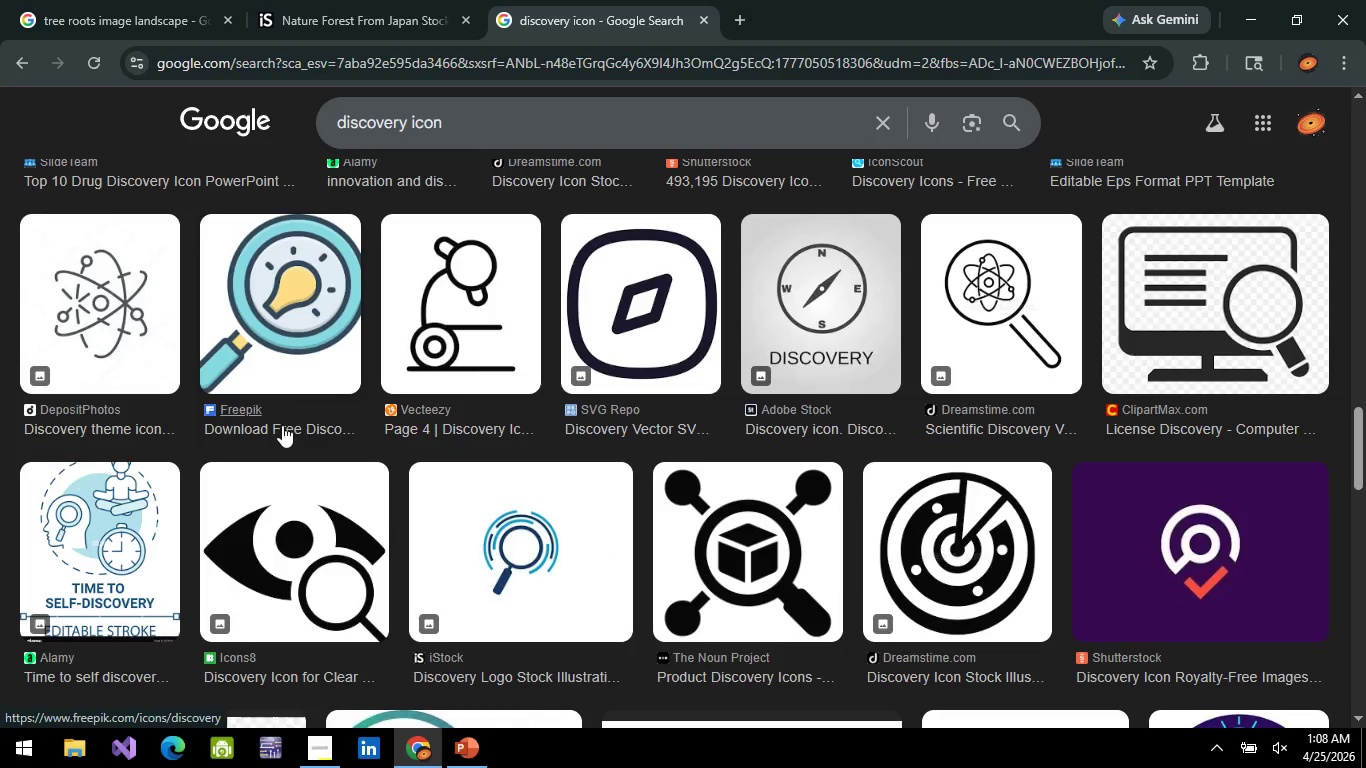 
left_click([476, 107])
 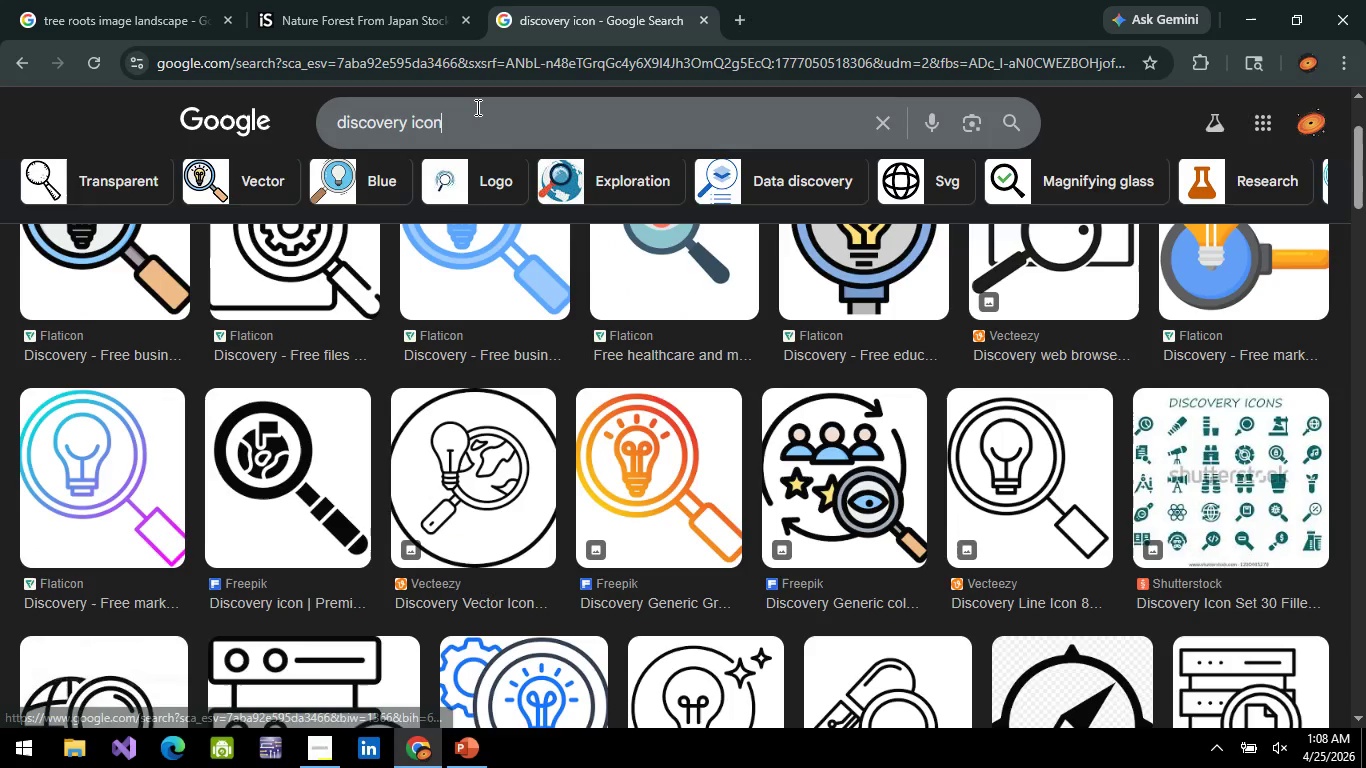 
scroll: coordinate [297, 395], scroll_direction: up, amount: 13.0
 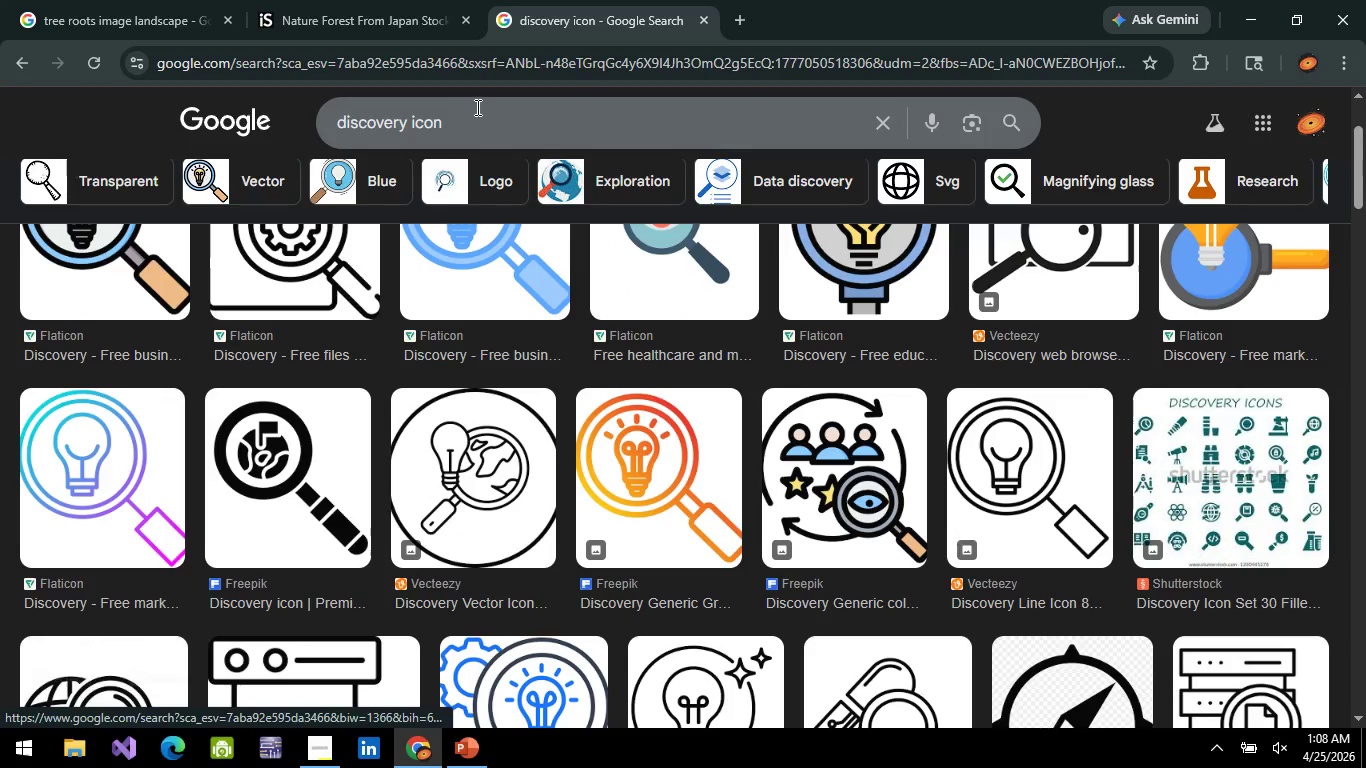 
key(Control+A)
 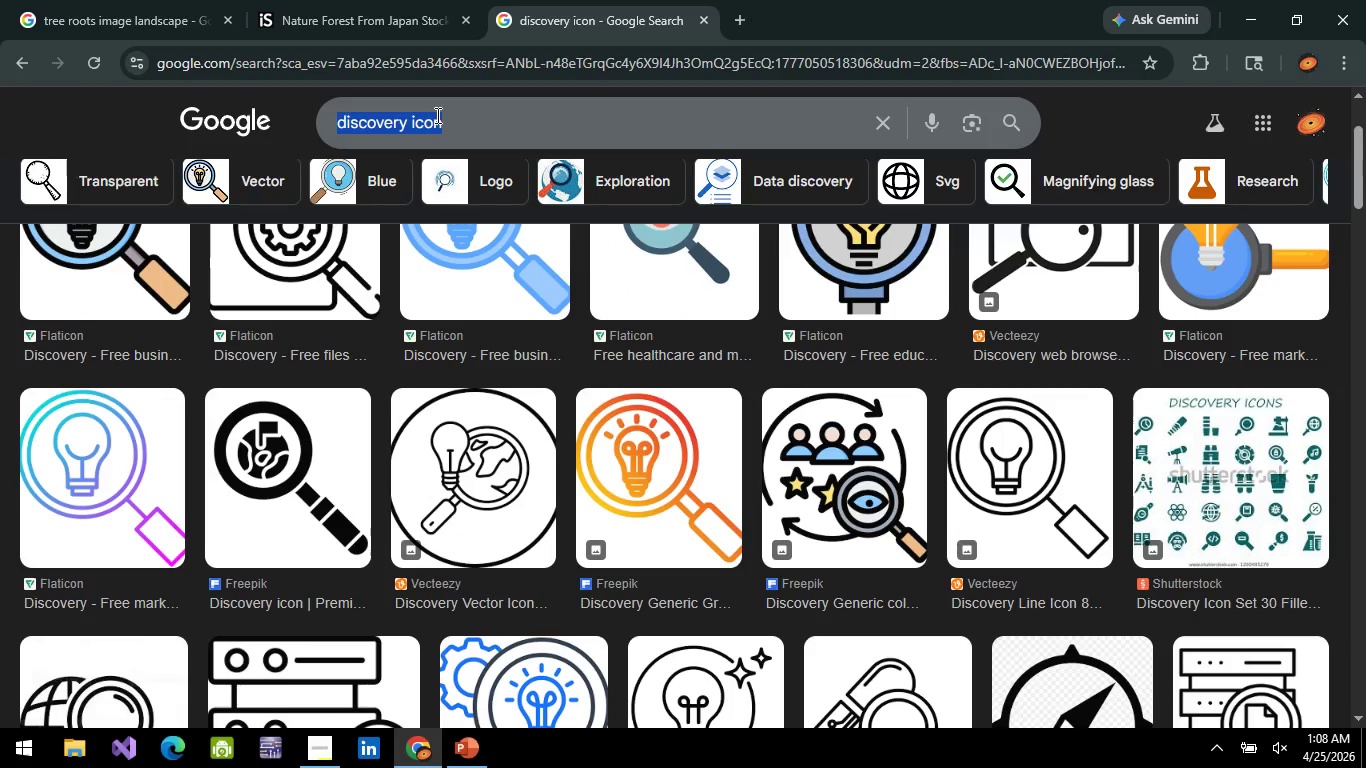 
type(magnifying )
 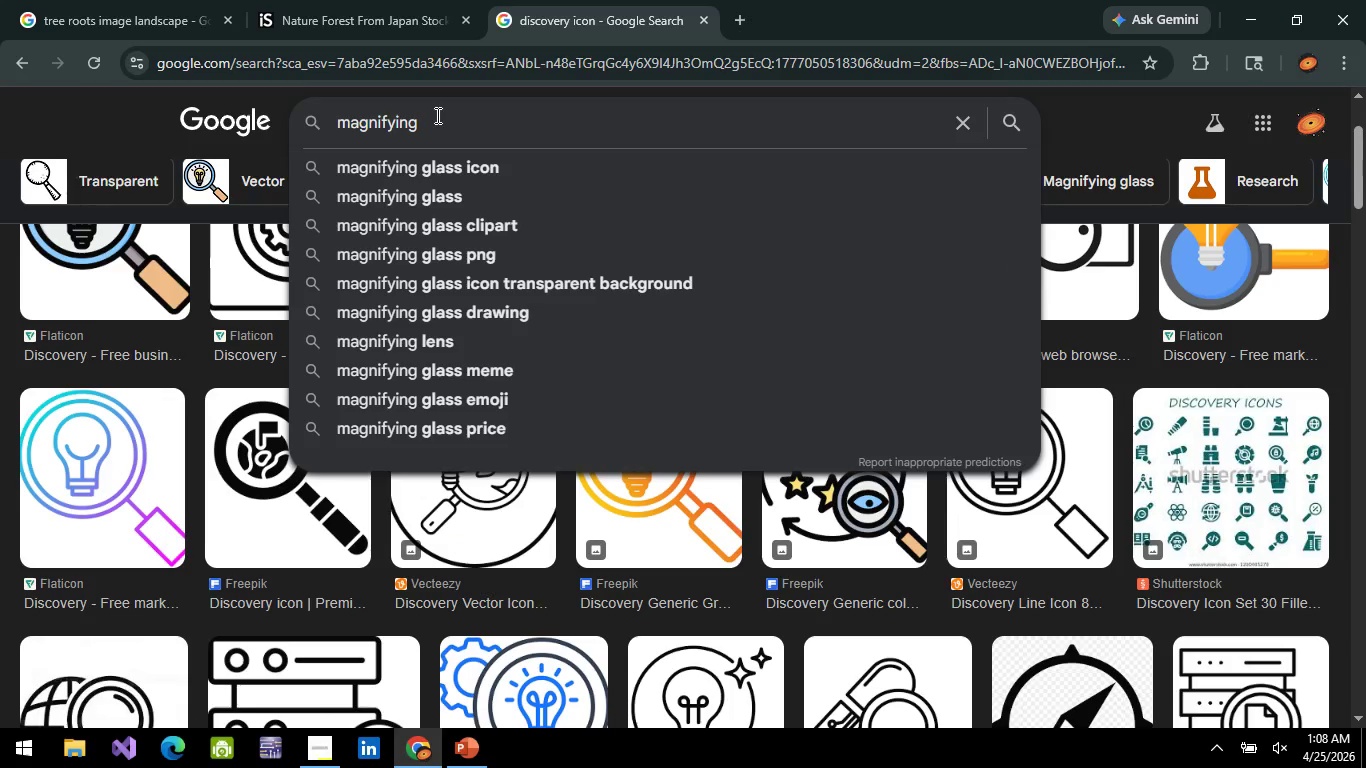 
key(ArrowDown)
 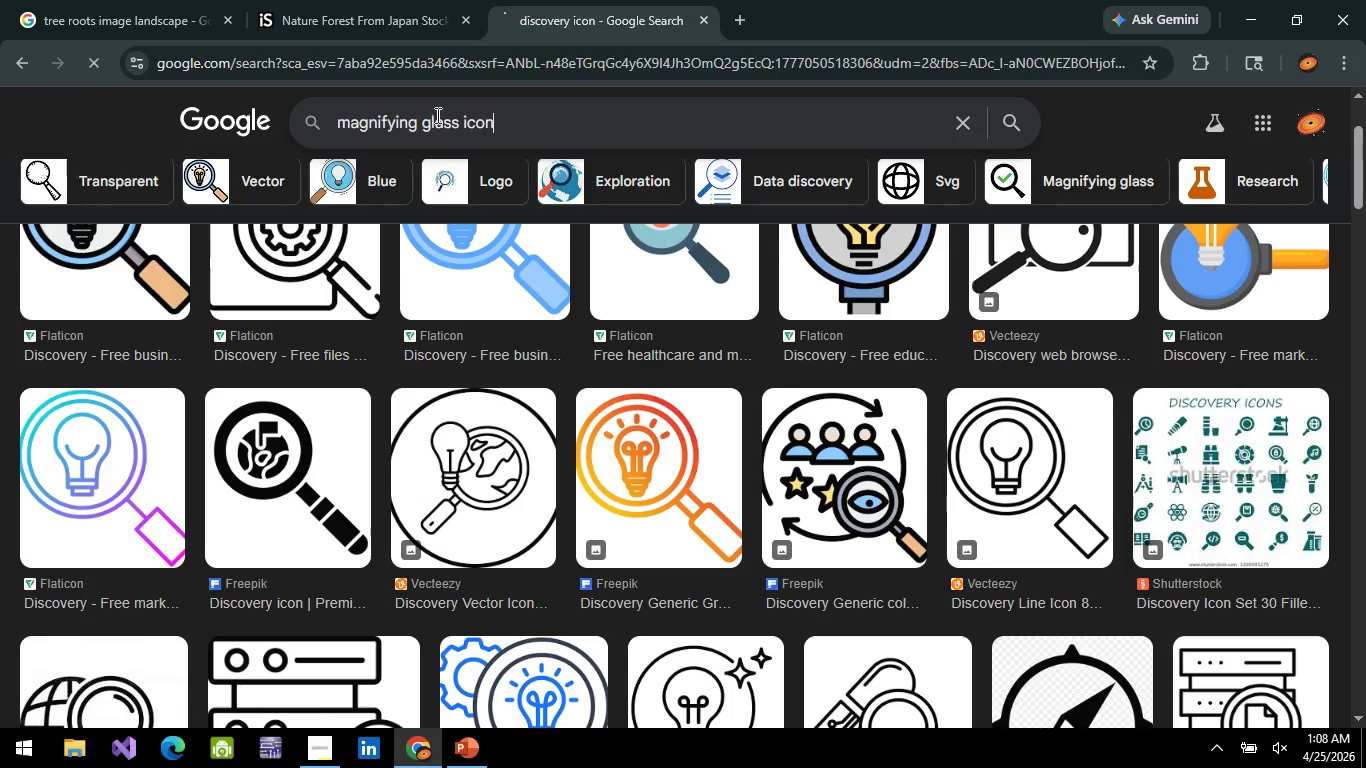 
key(Enter)
 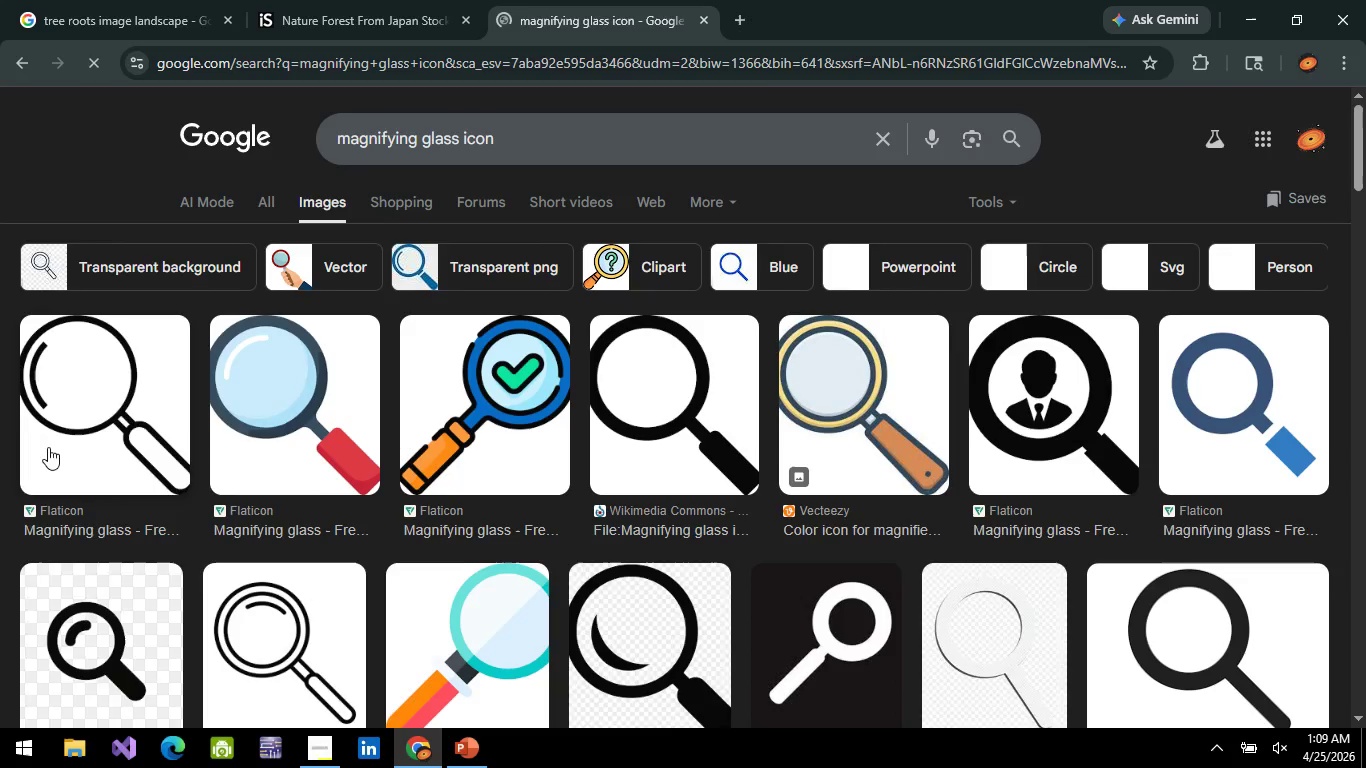 
left_click([135, 397])
 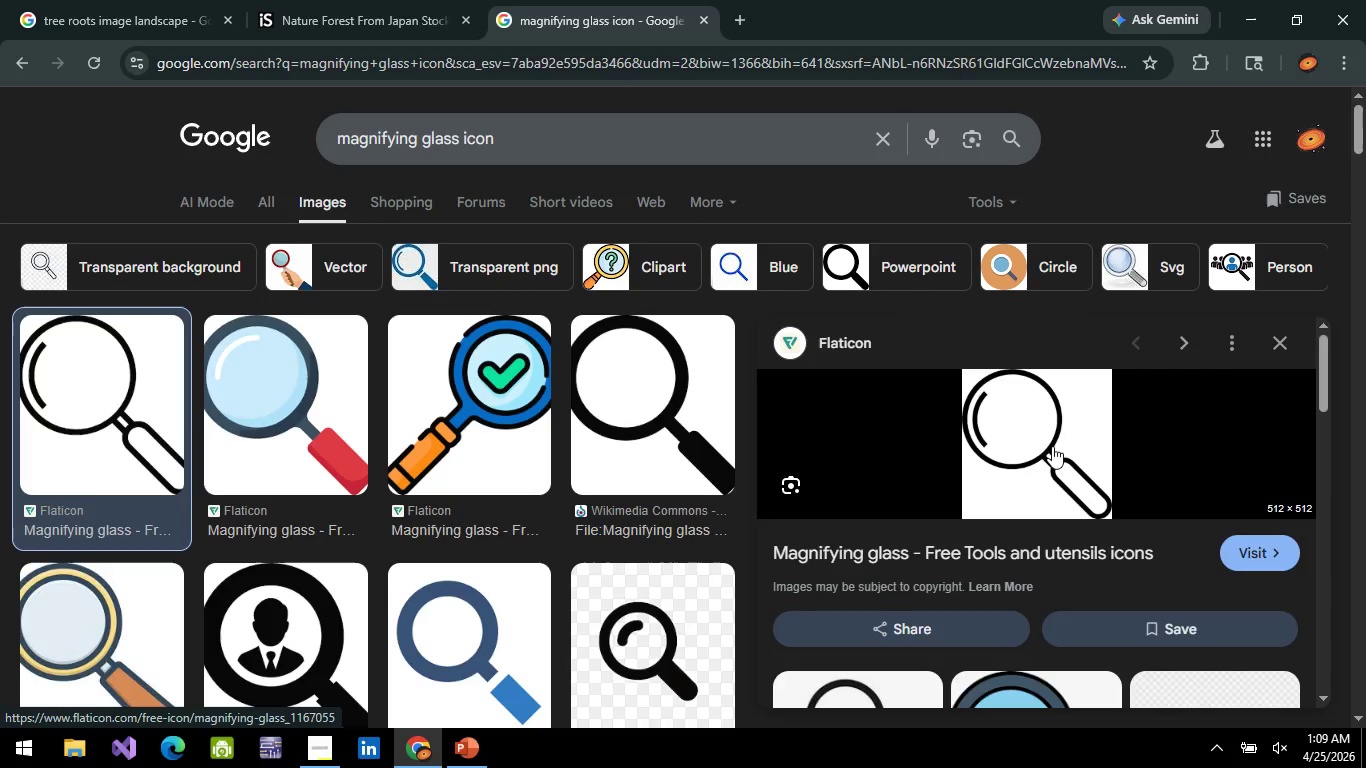 
right_click([1052, 446])
 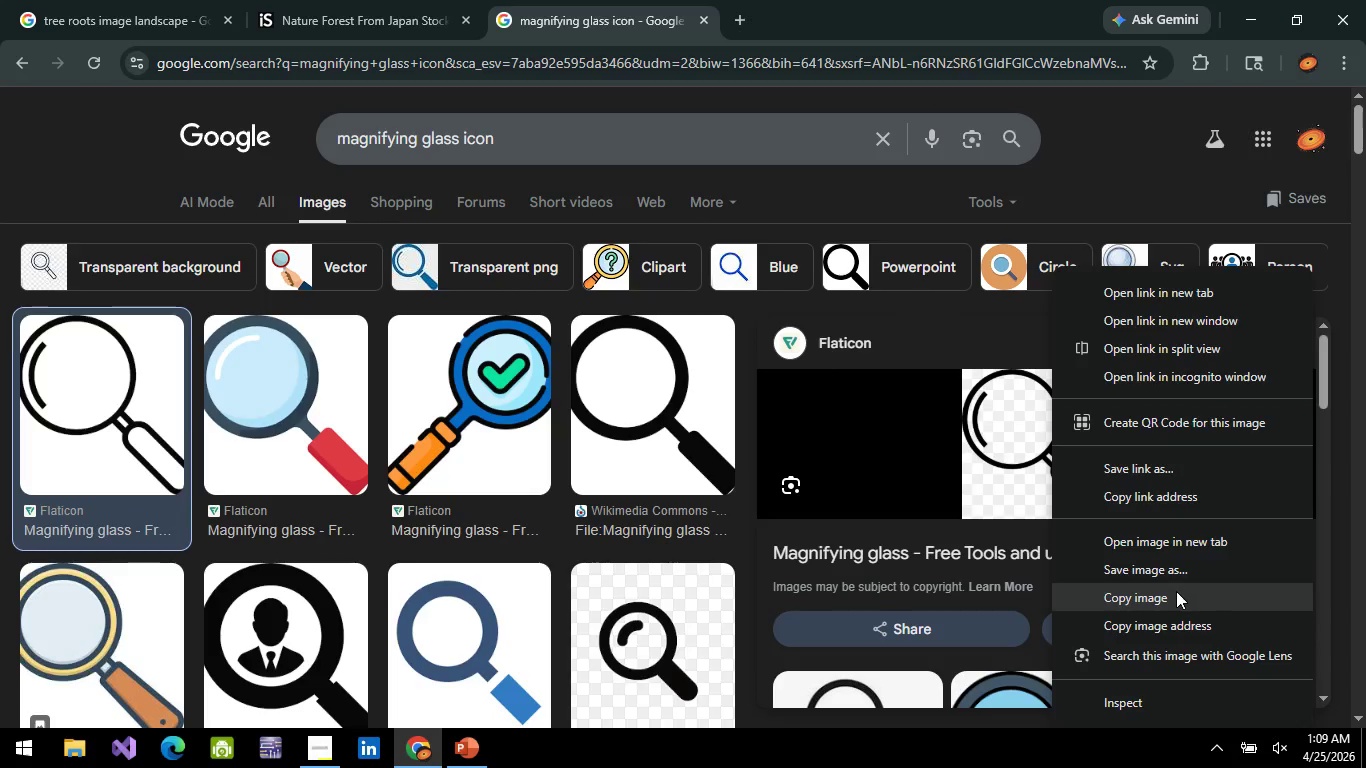 
left_click([1176, 591])
 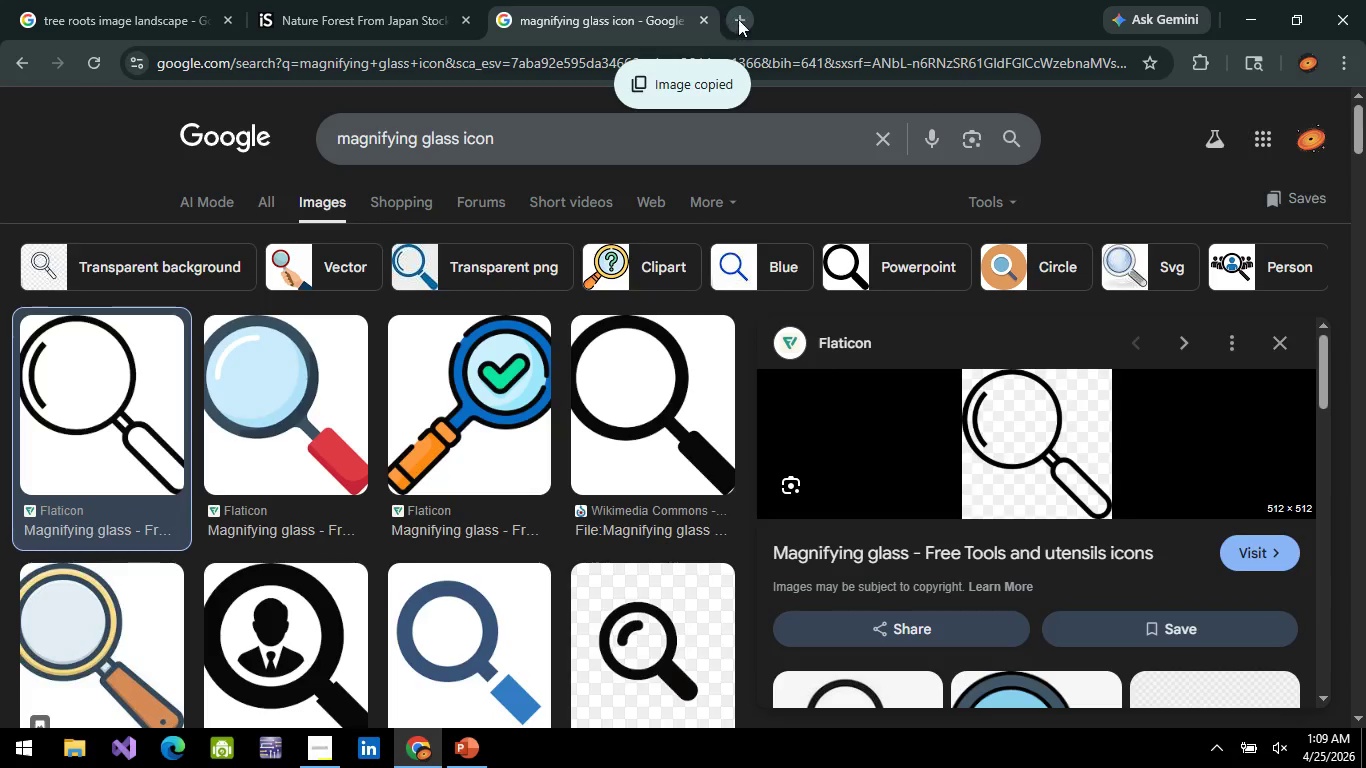 
left_click([738, 19])
 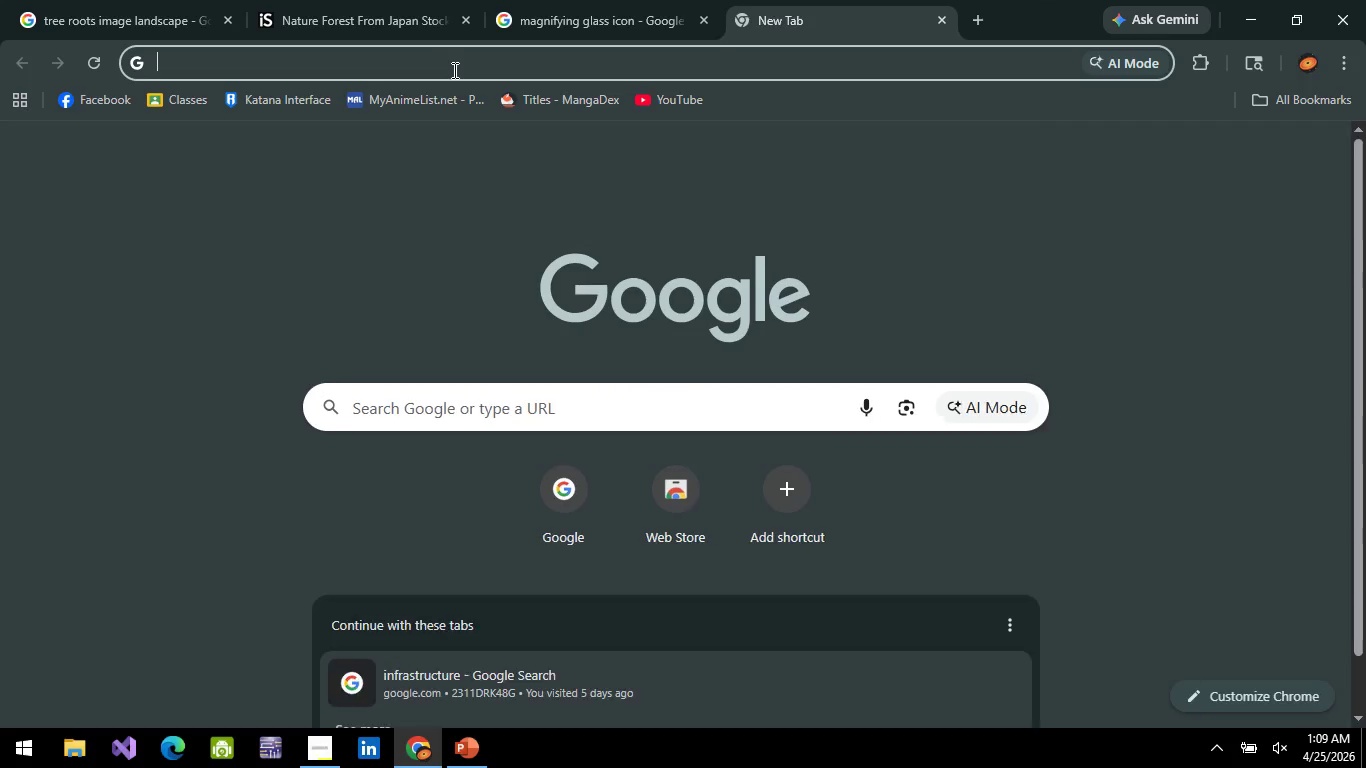 
type(bg)
 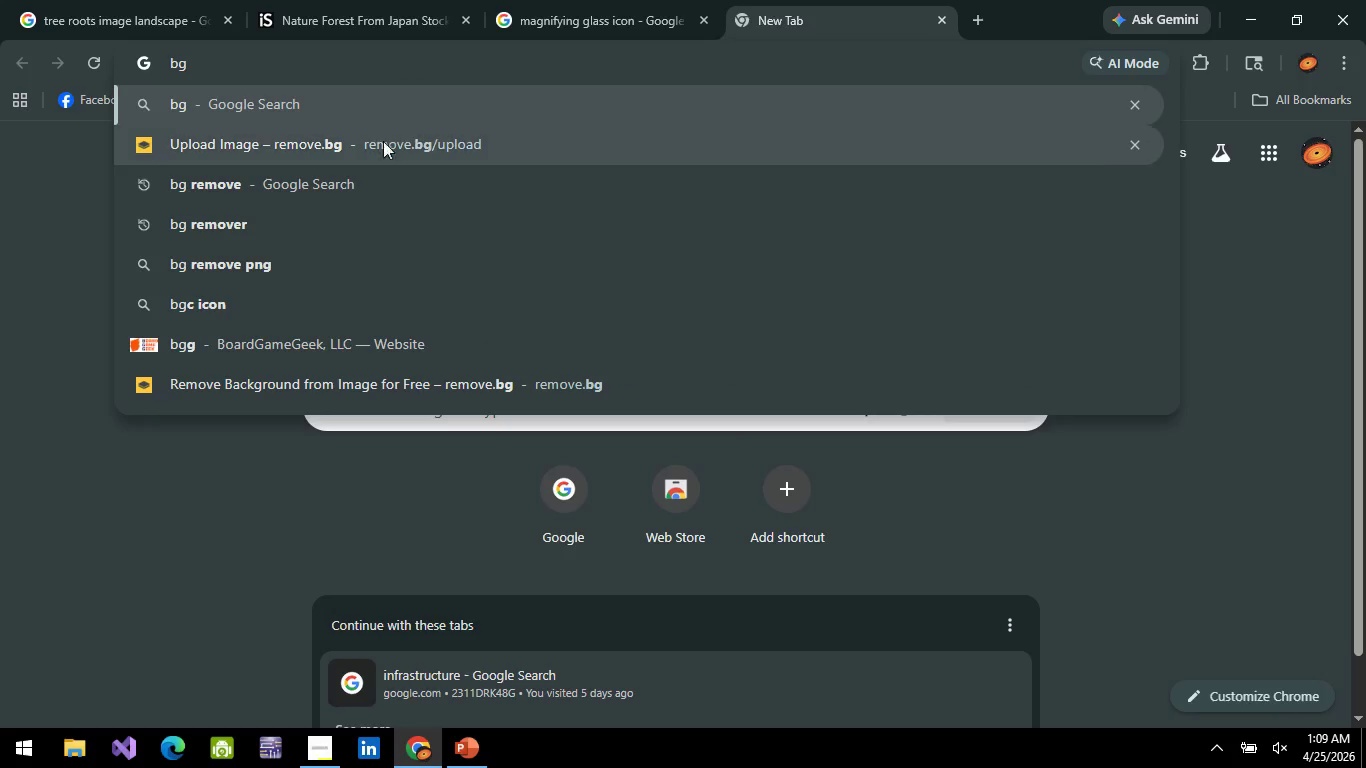 
left_click([364, 152])
 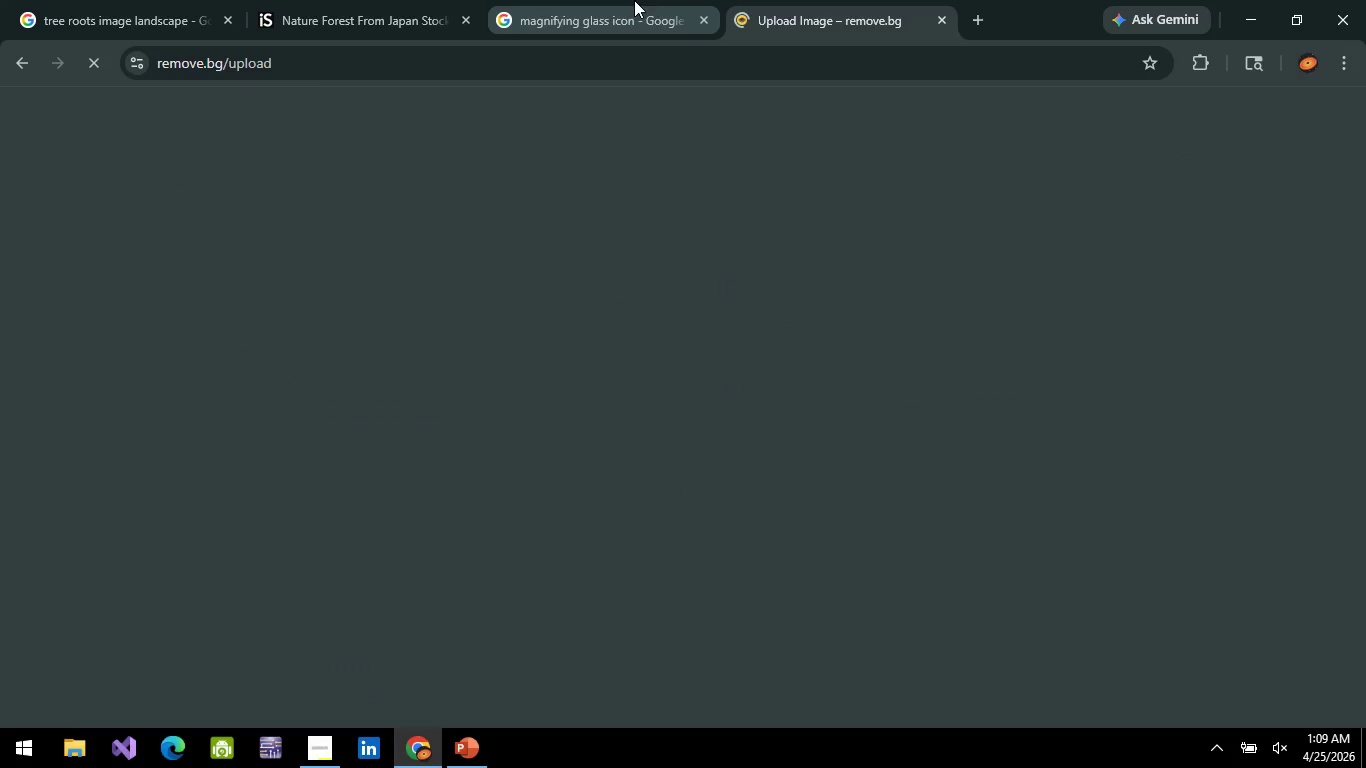 
left_click([648, 0])
 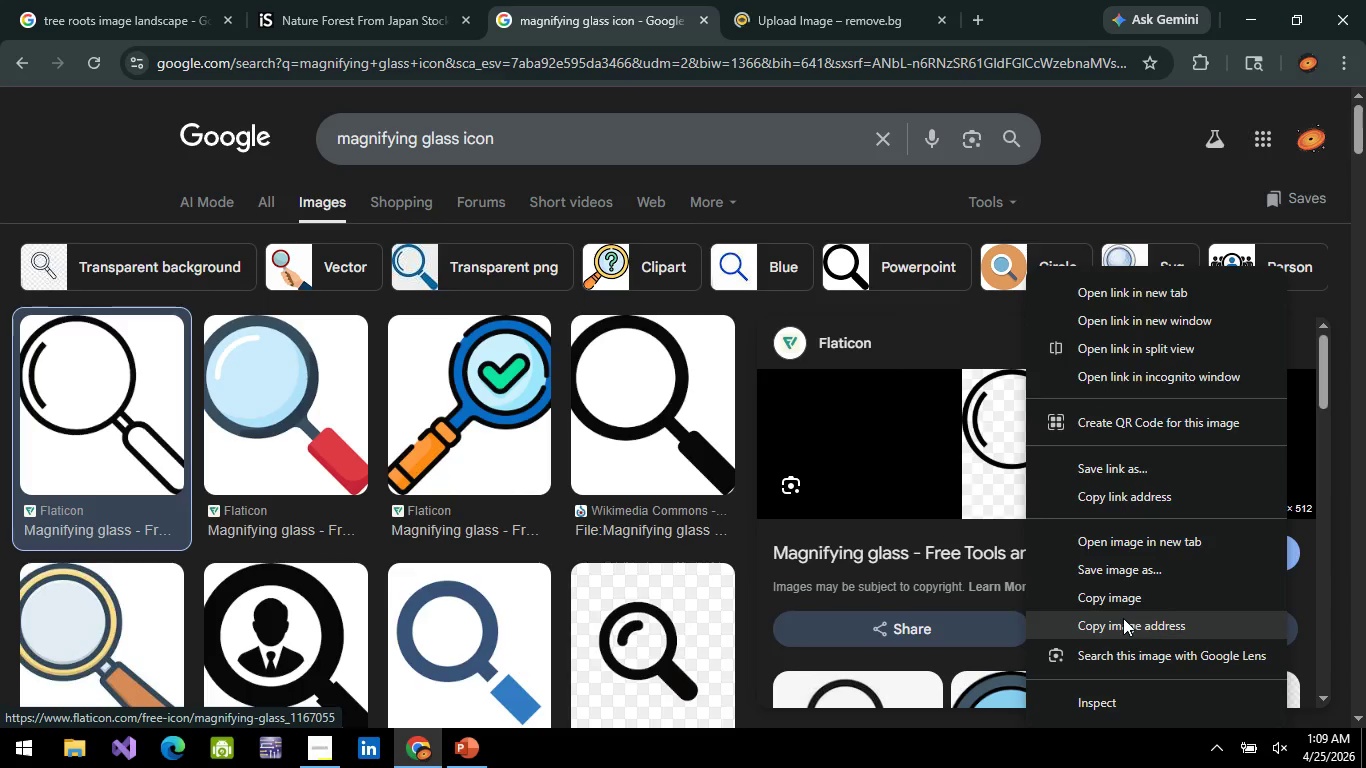 
left_click_drag(start_coordinate=[746, 2], to_coordinate=[745, 7])
 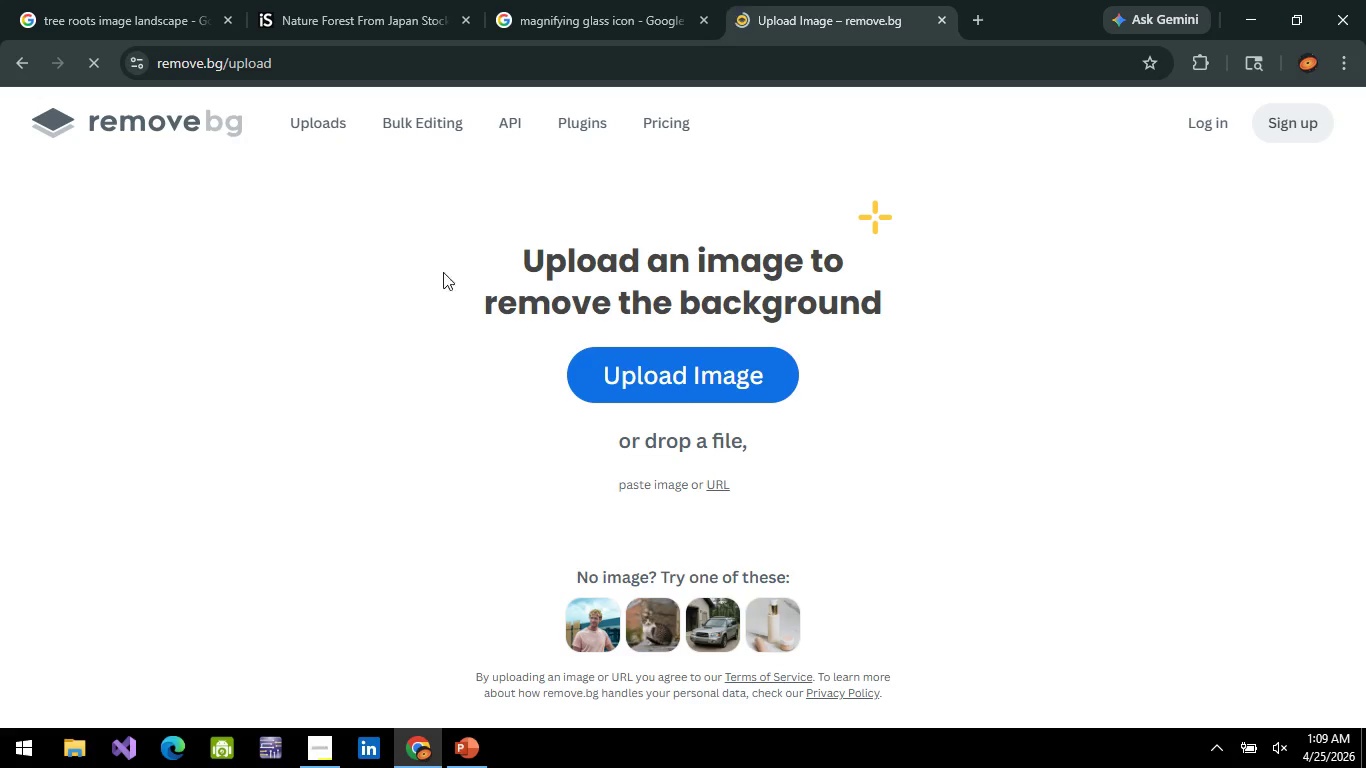 
left_click([723, 492])
 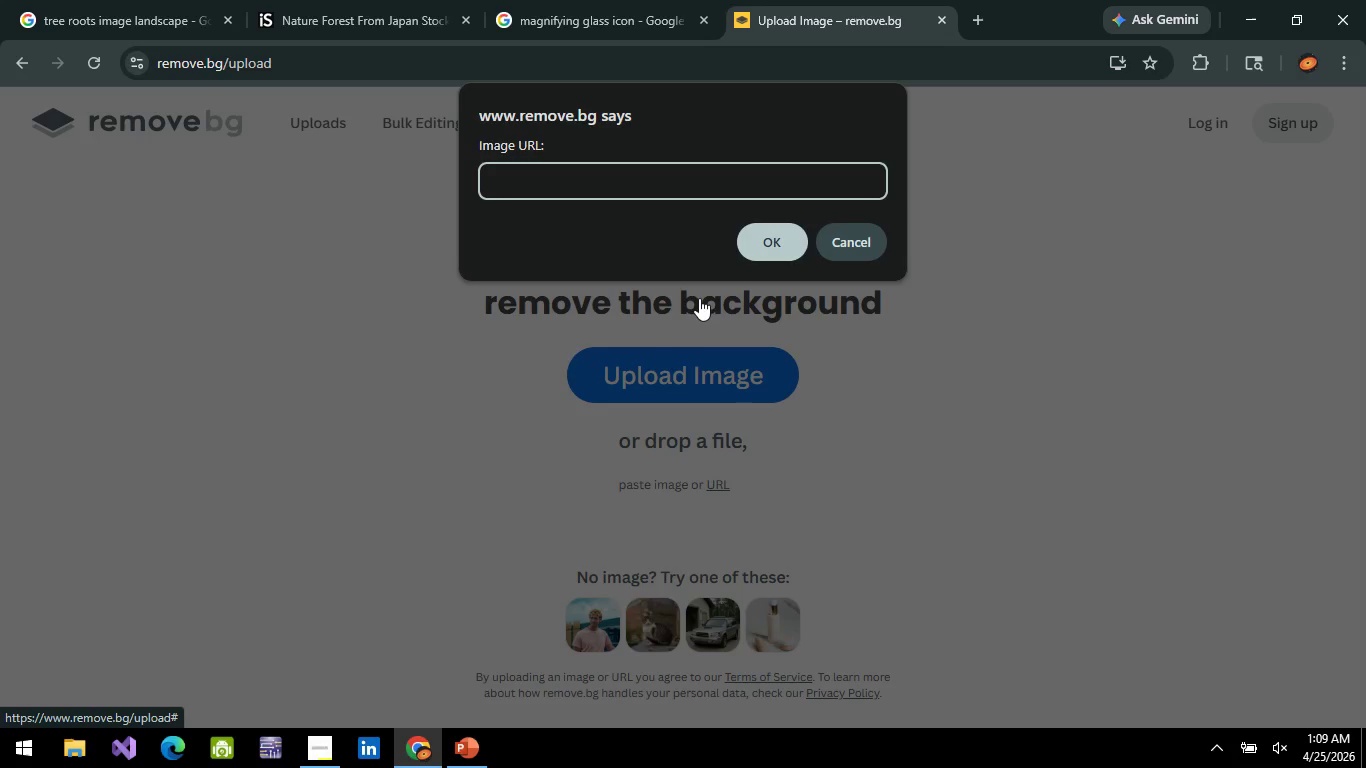 
key(Control+V)
 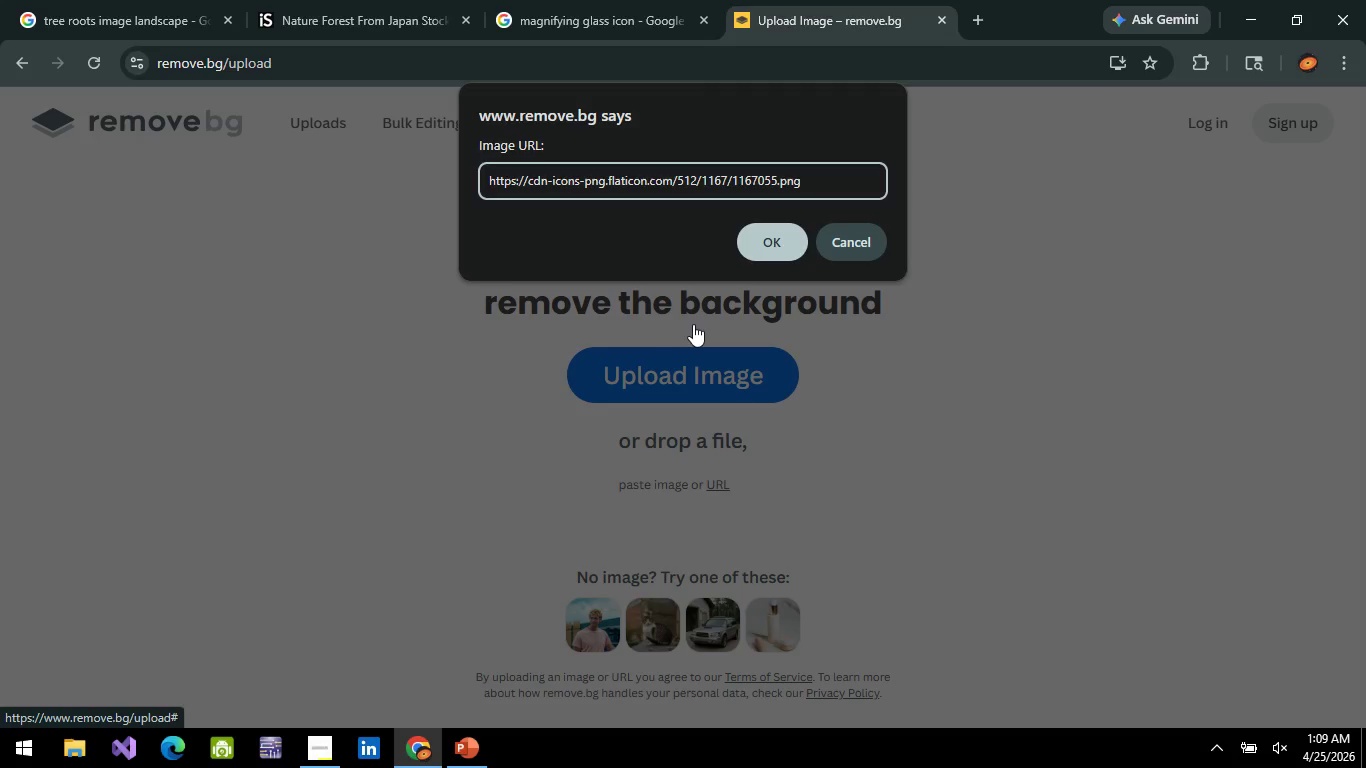 
key(Enter)
 